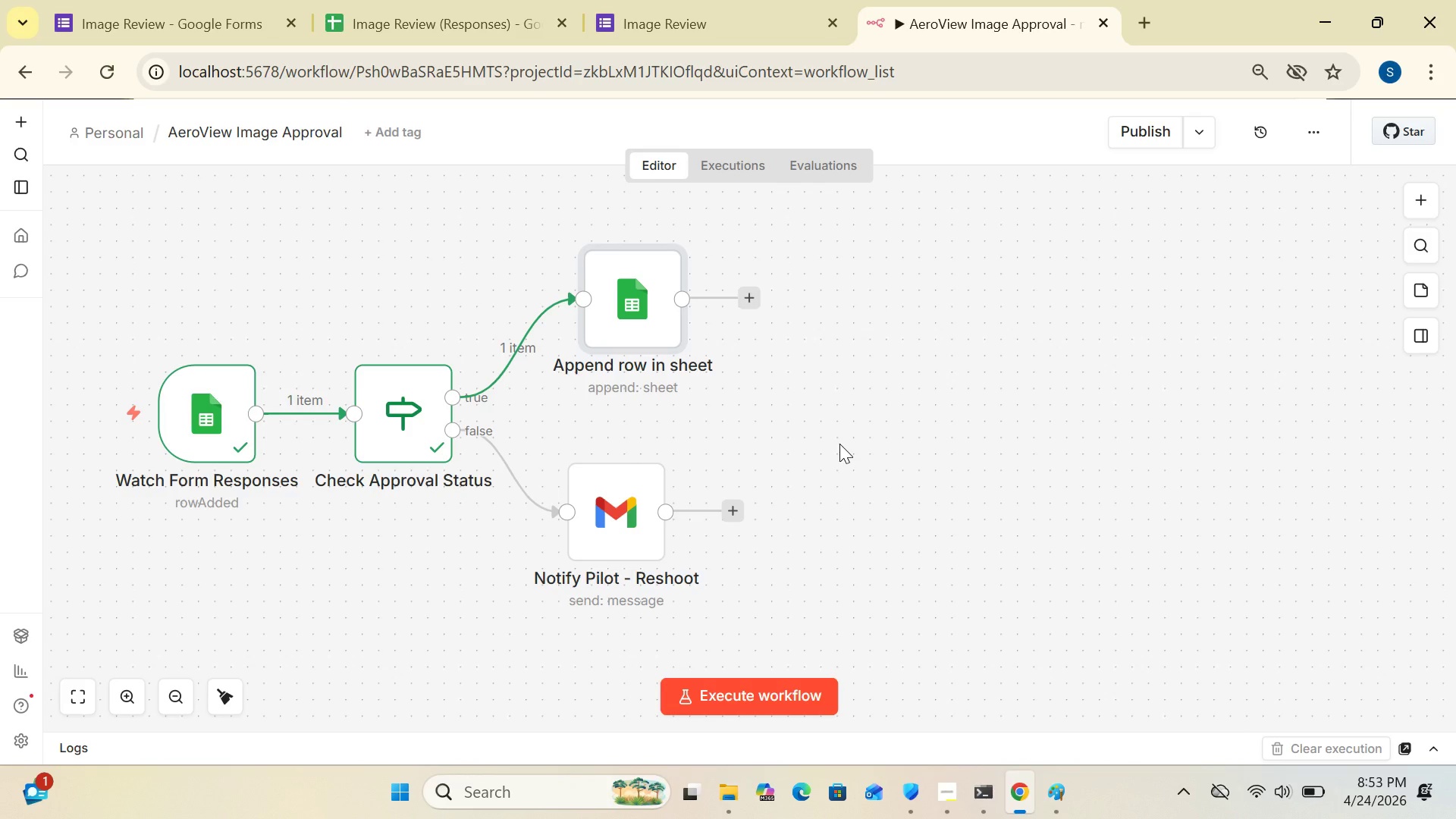 
wait(32.27)
 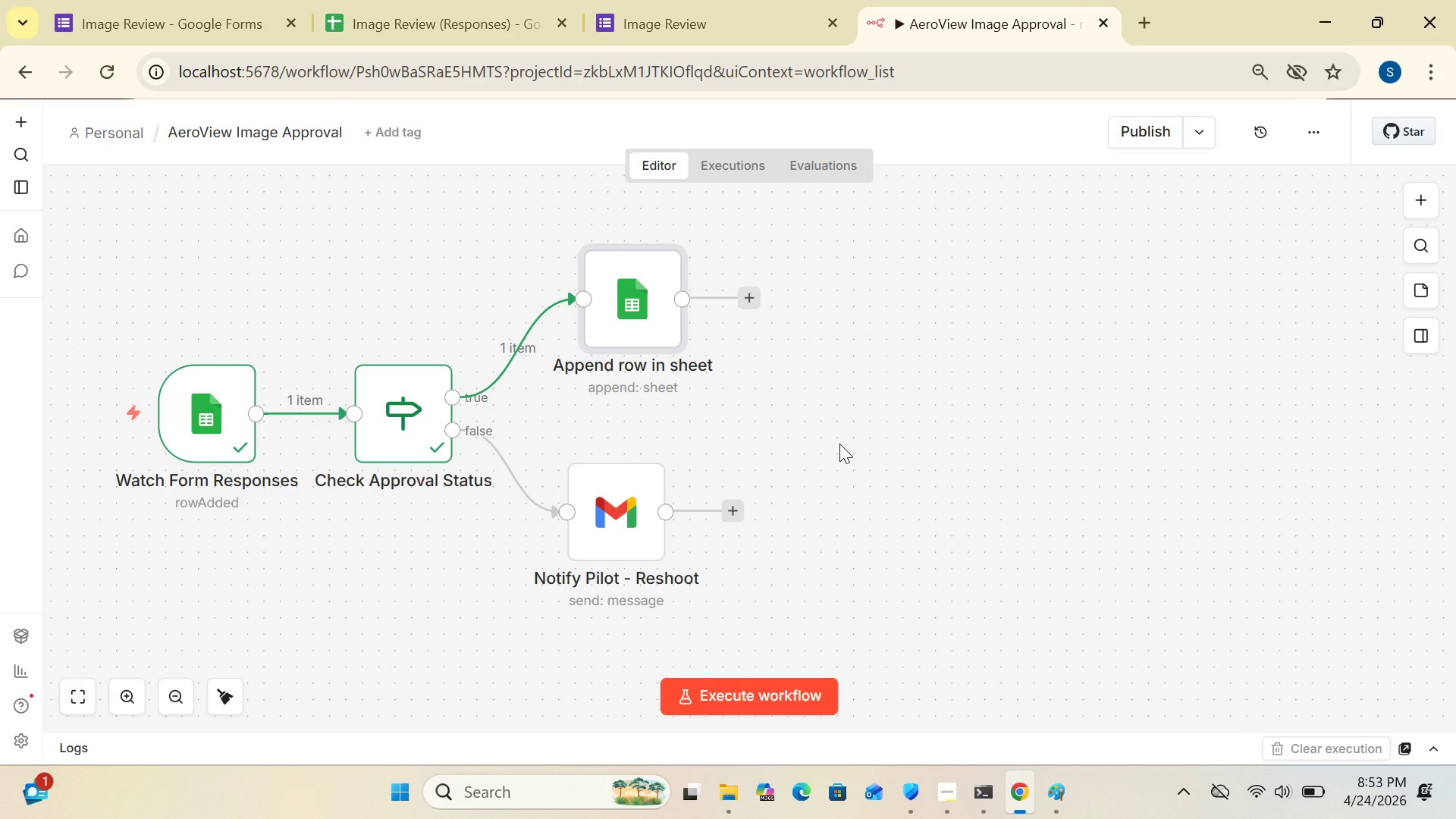 
double_click([634, 322])
 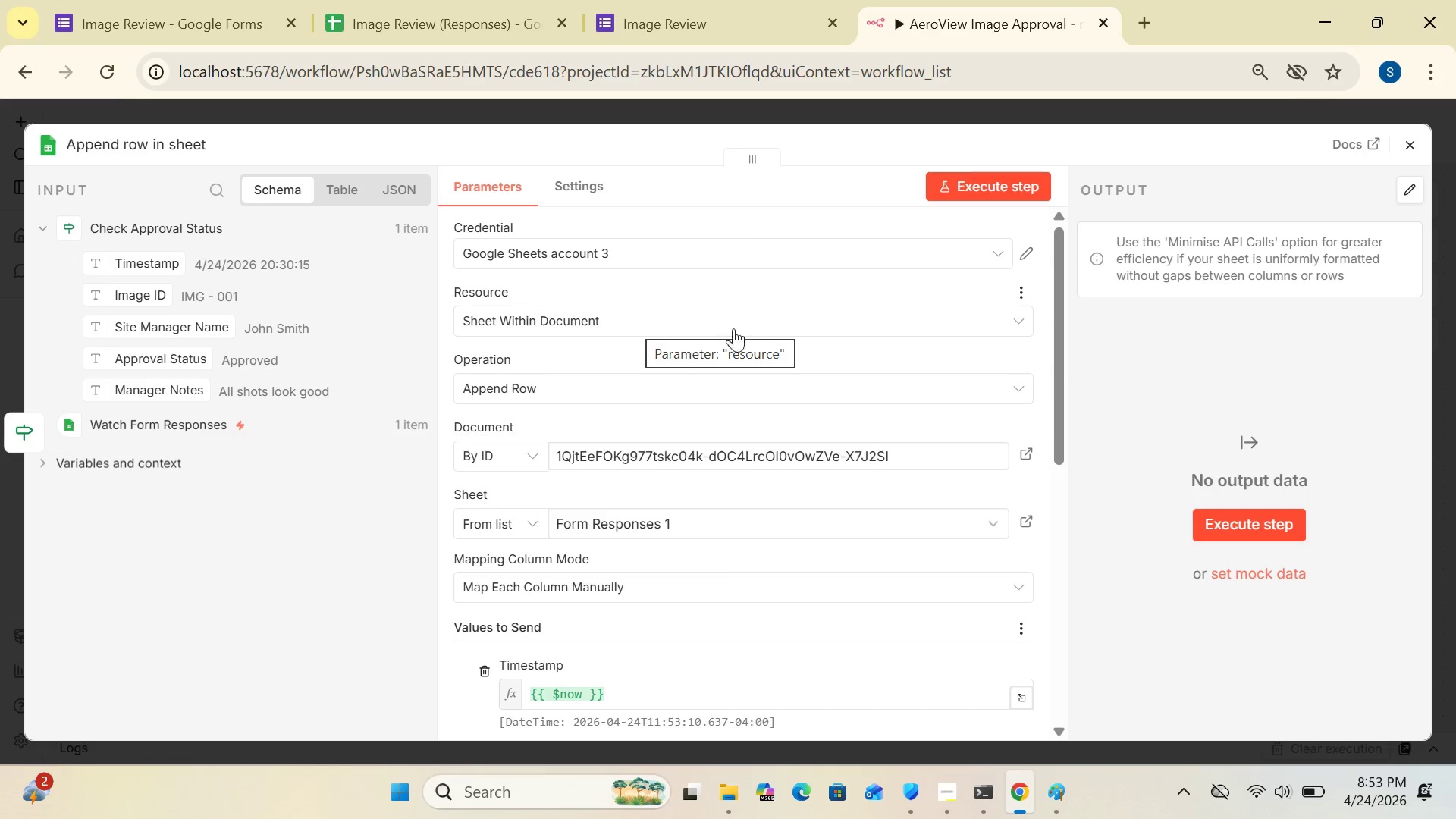 
wait(11.58)
 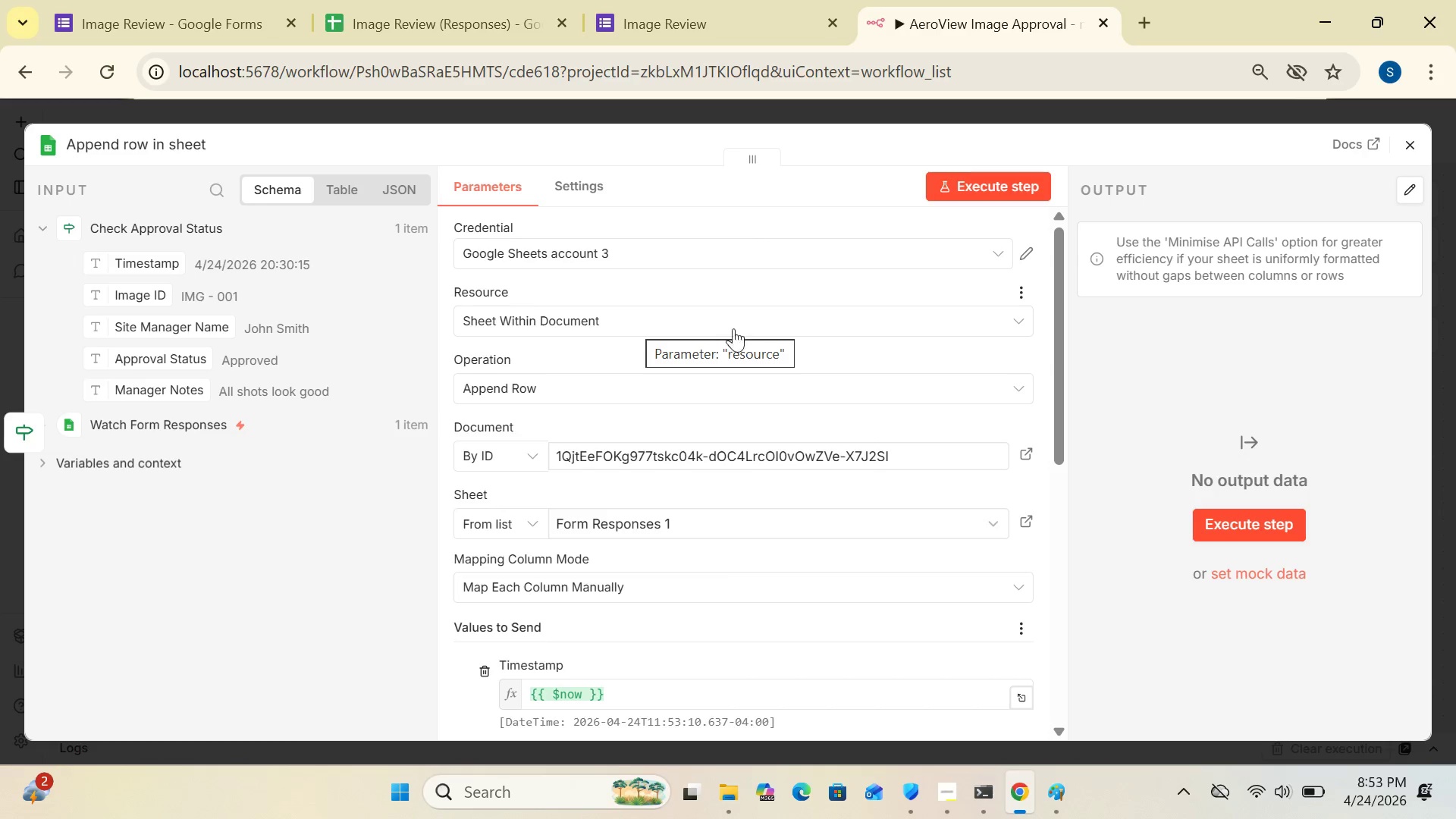 
left_click([1411, 140])
 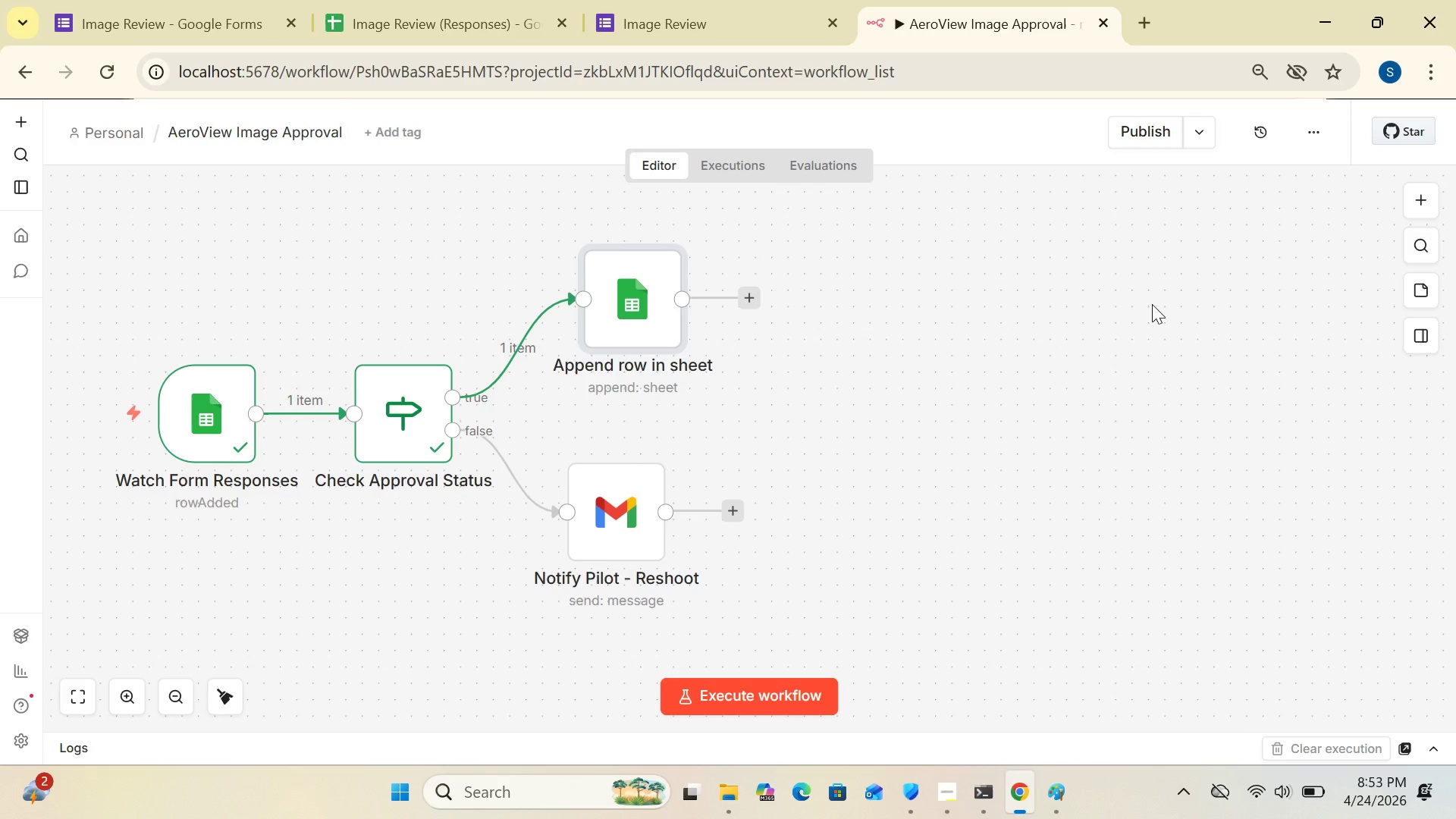 
wait(17.77)
 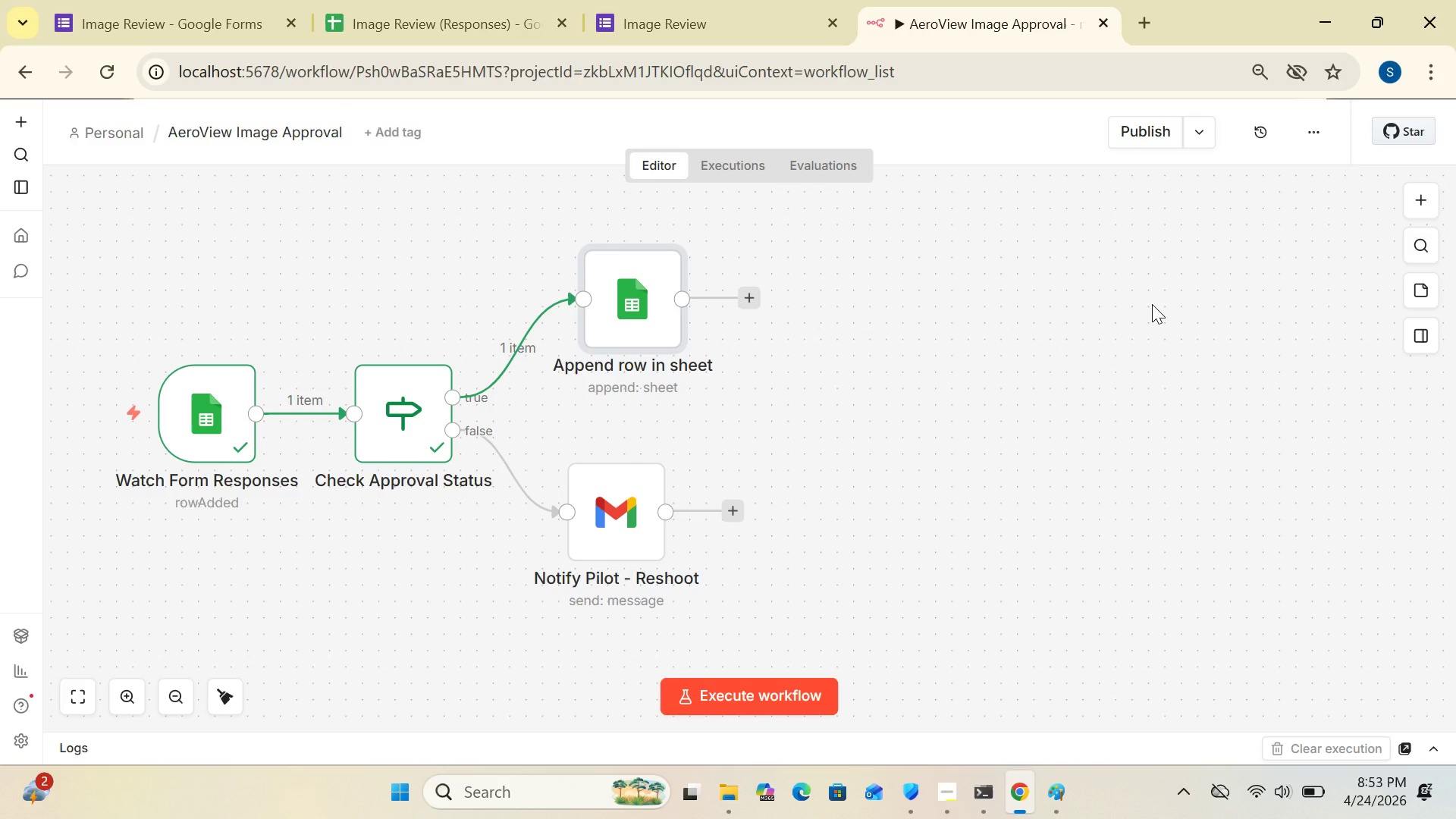 
left_click([635, 315])
 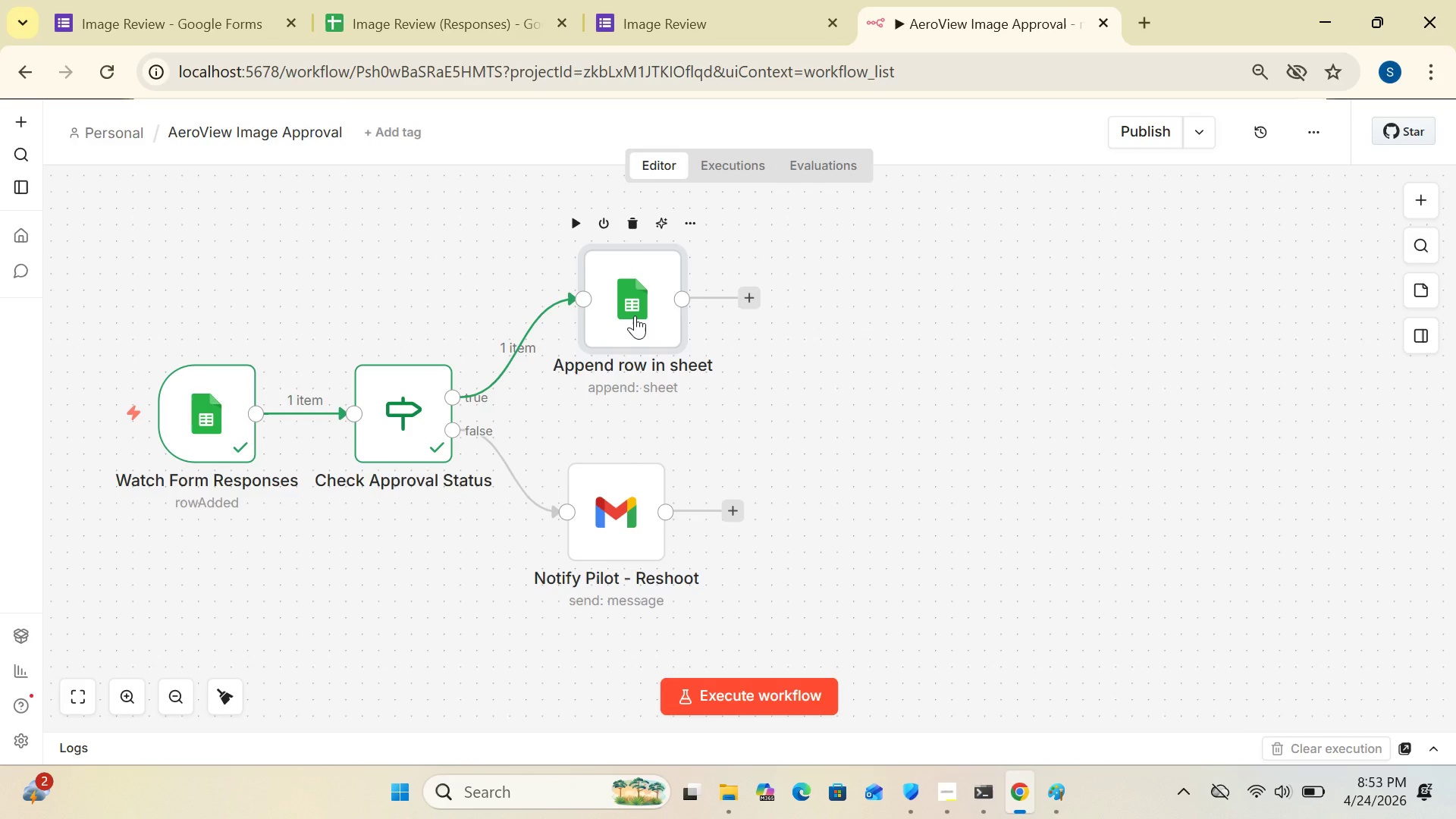 
right_click([635, 315])
 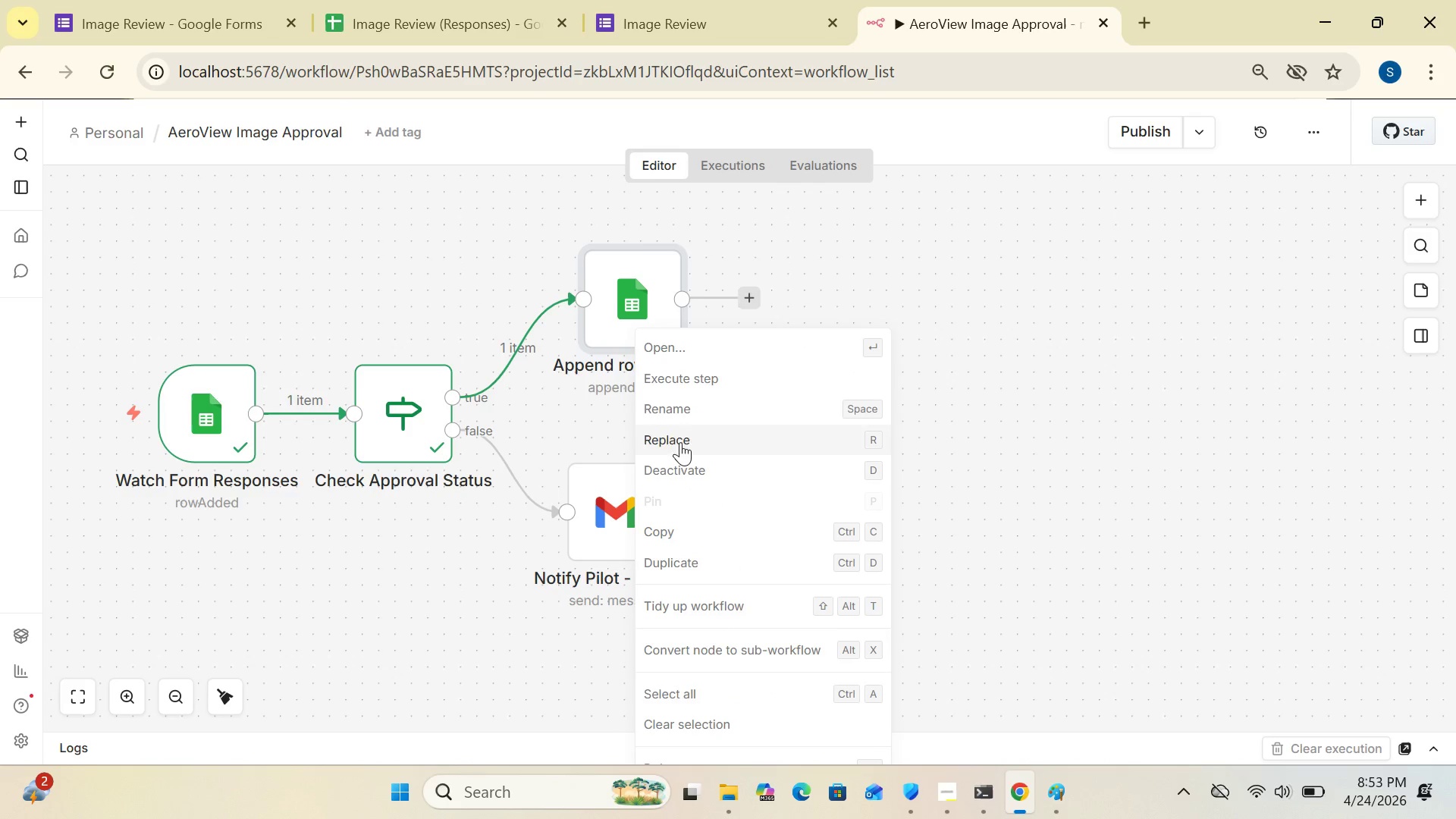 
left_click([673, 408])
 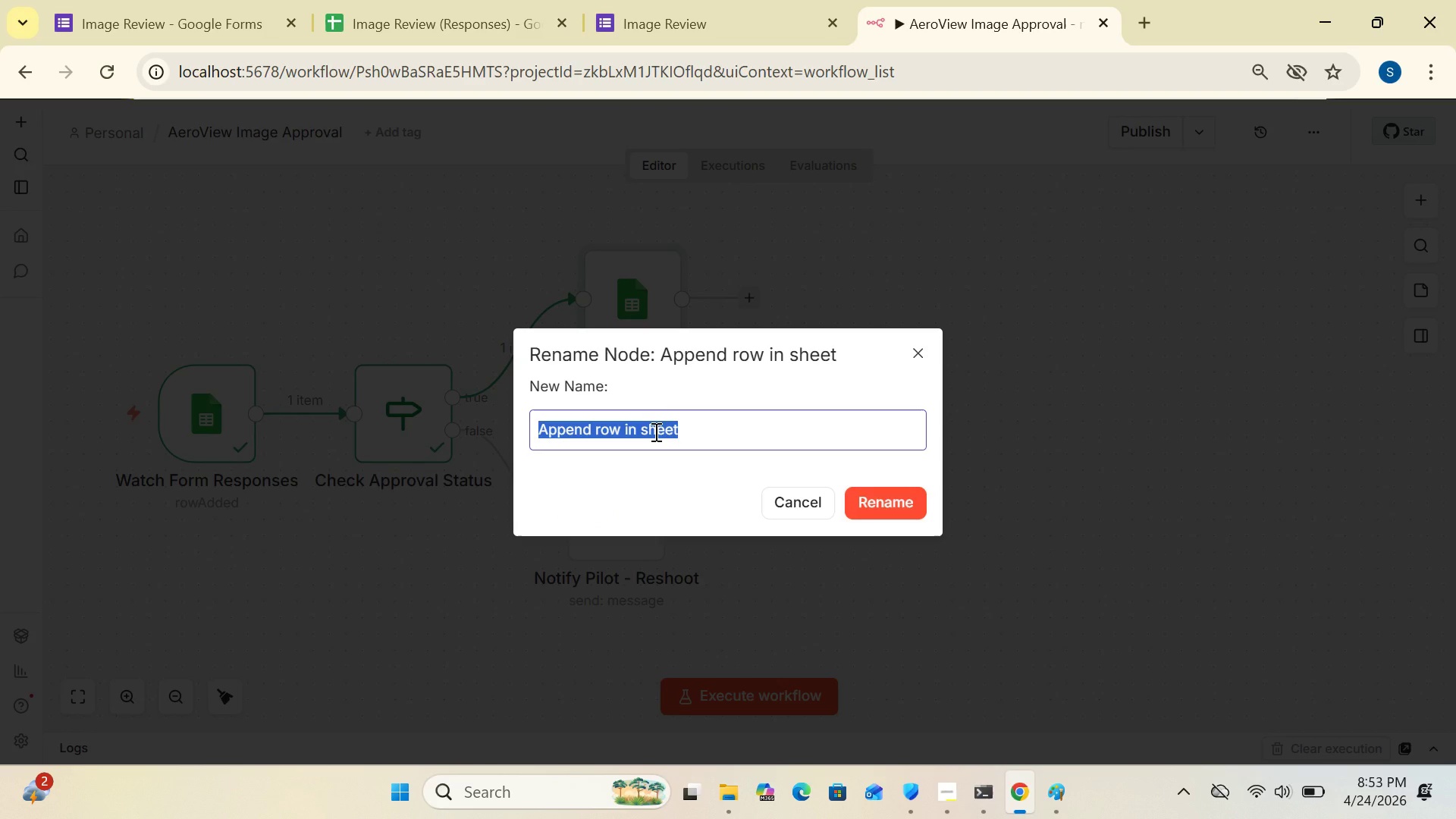 
key(Delete)
 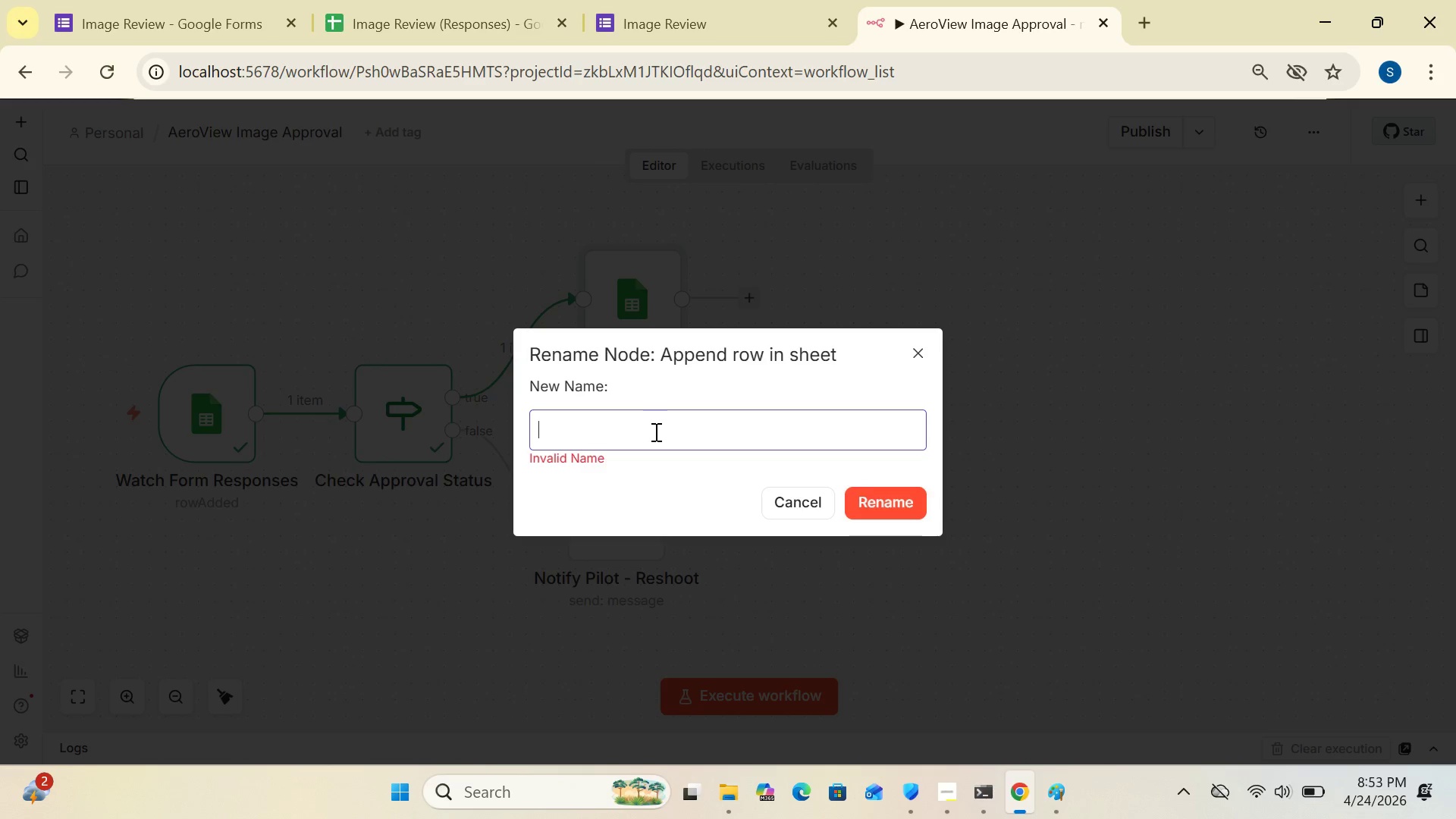 
type(Update Inspection Log)
 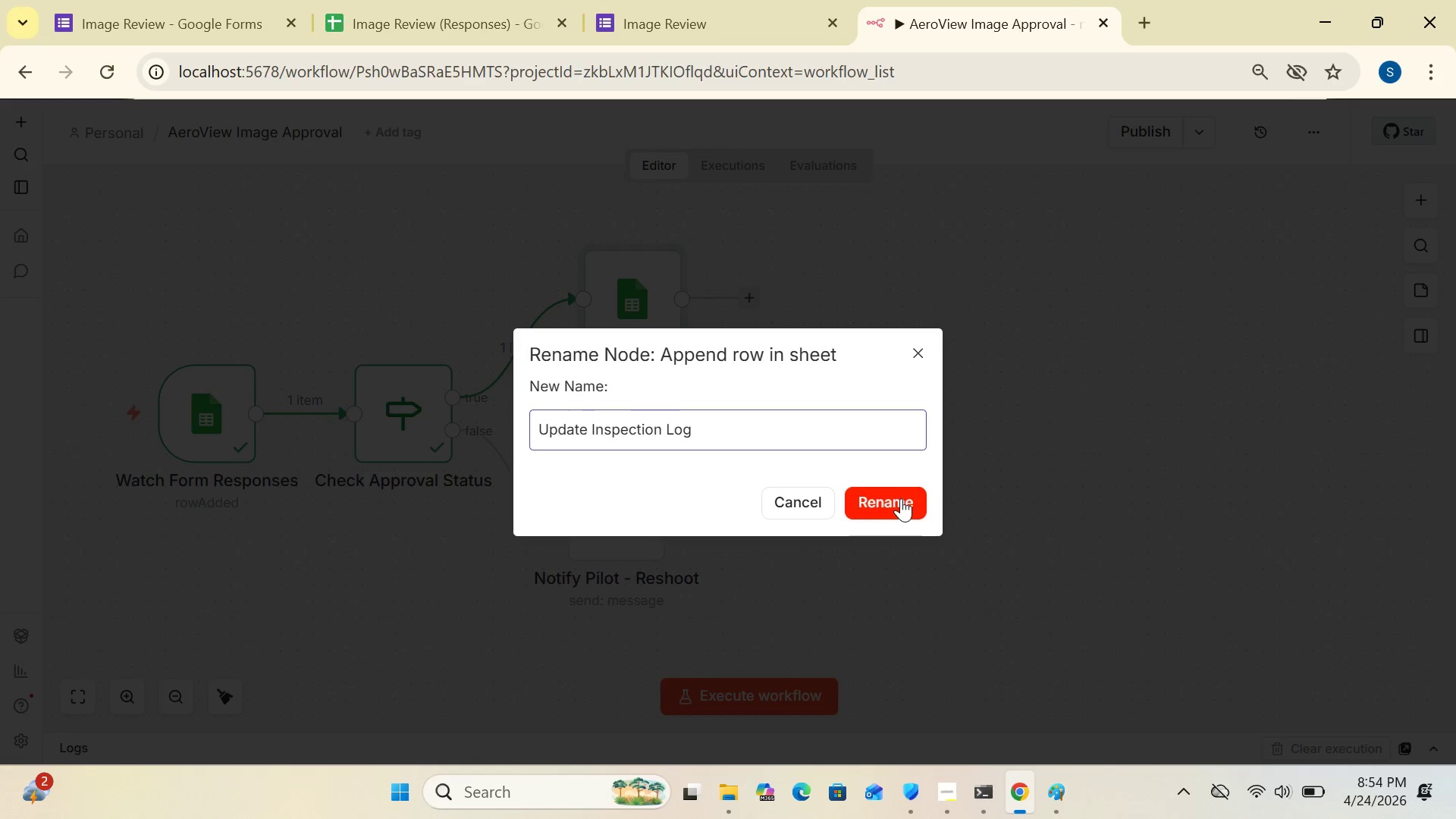 
left_click([901, 498])
 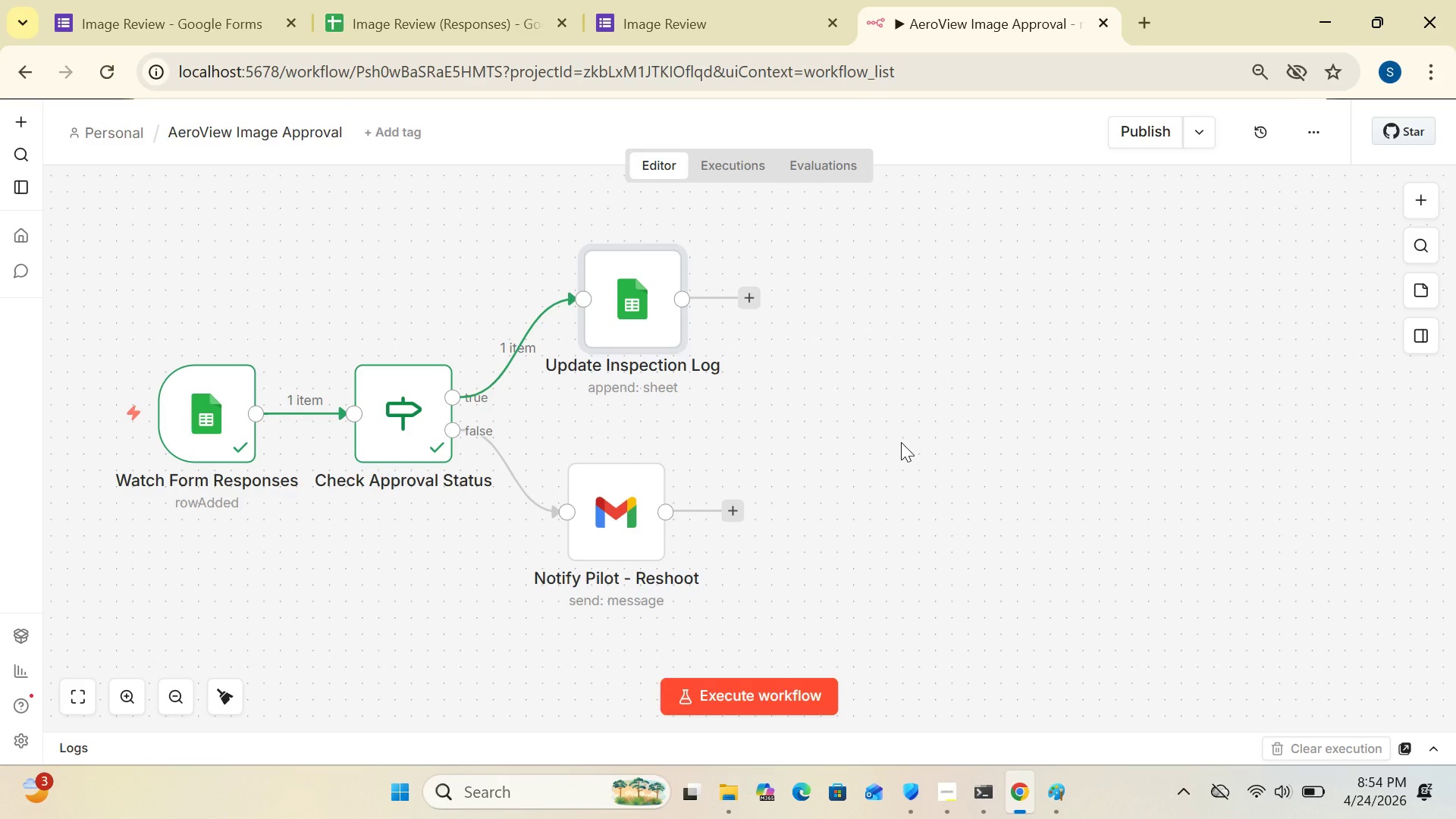 
wait(10.19)
 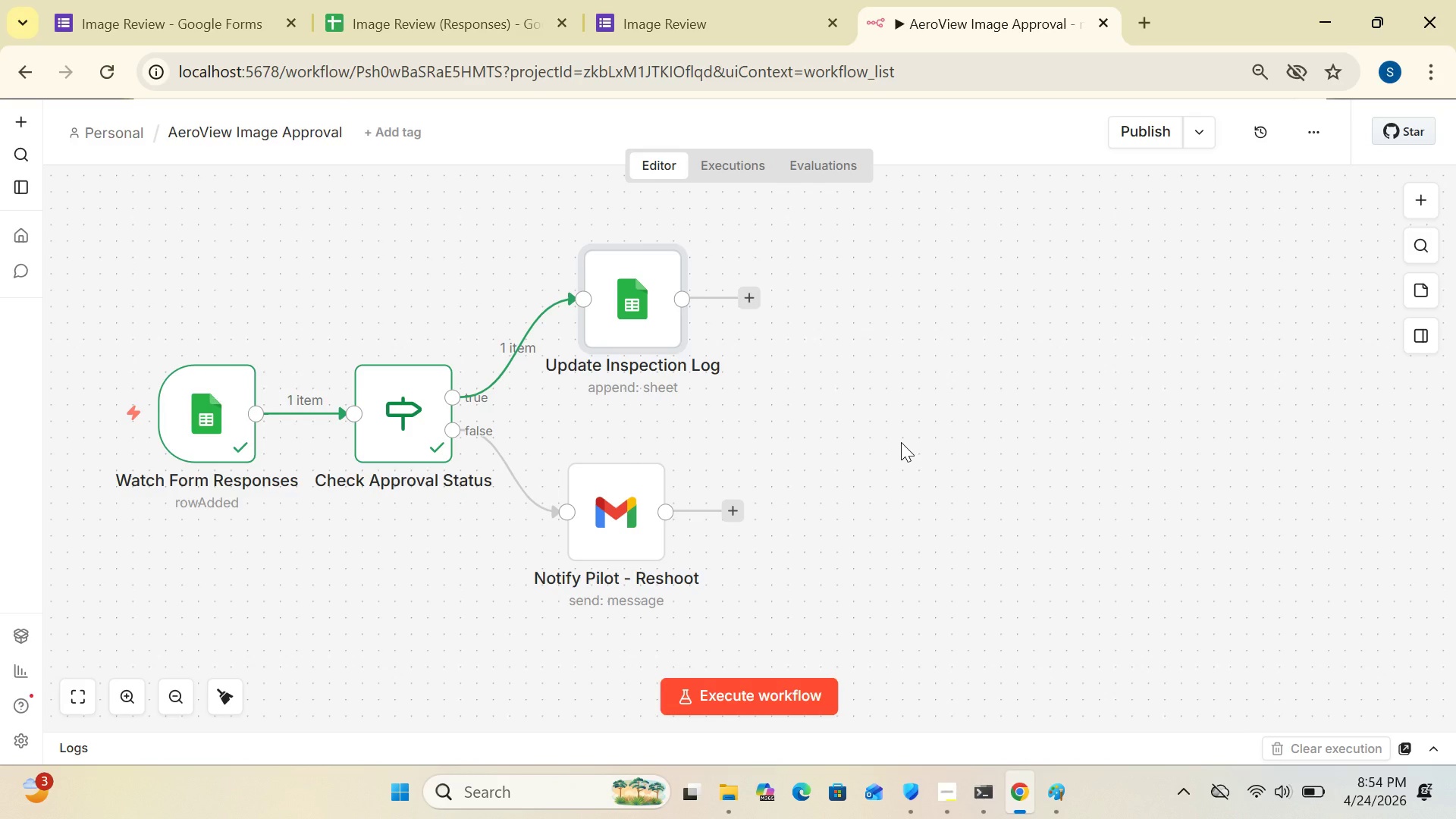 
left_click([751, 297])
 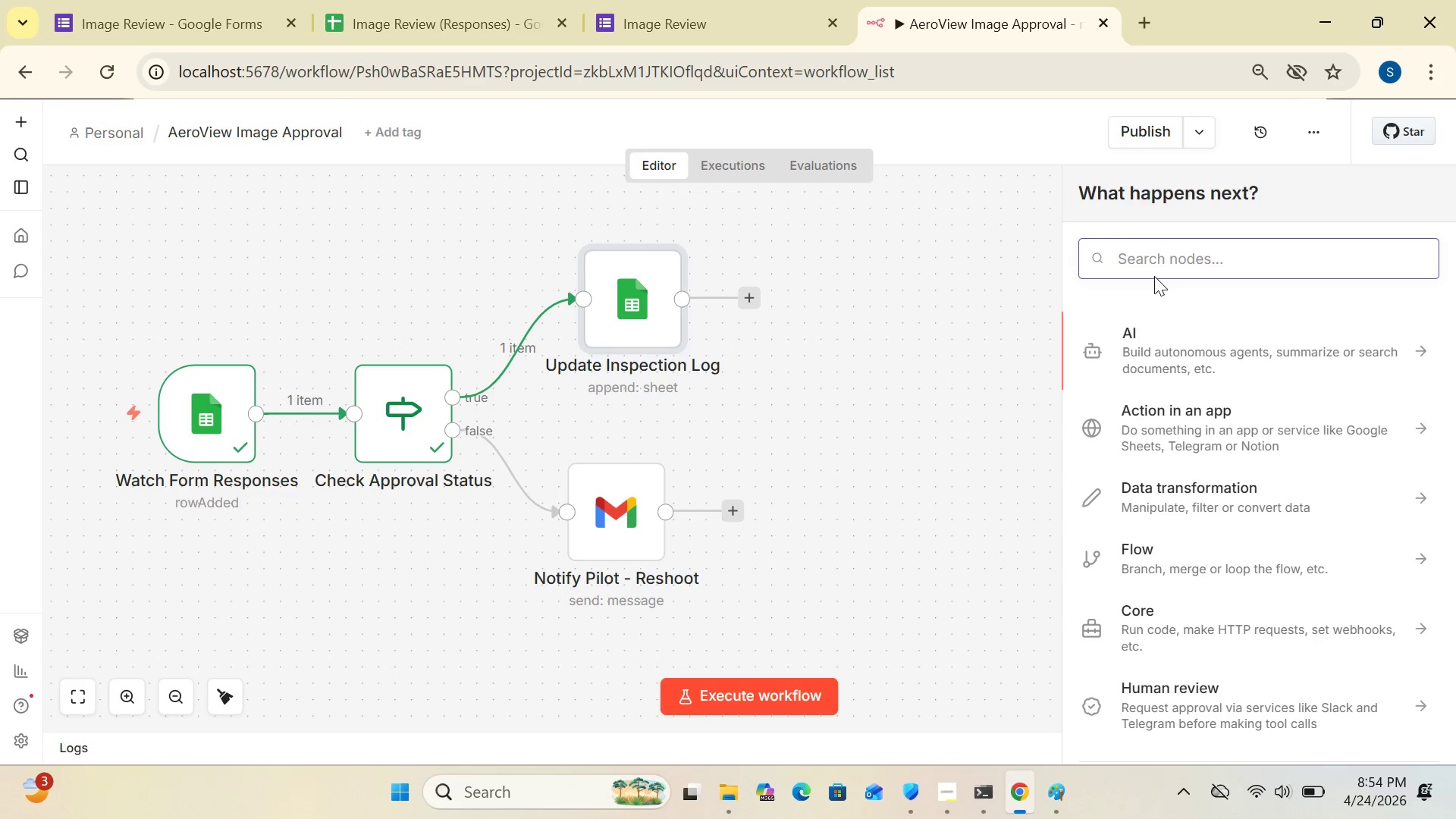 
type(gm)
 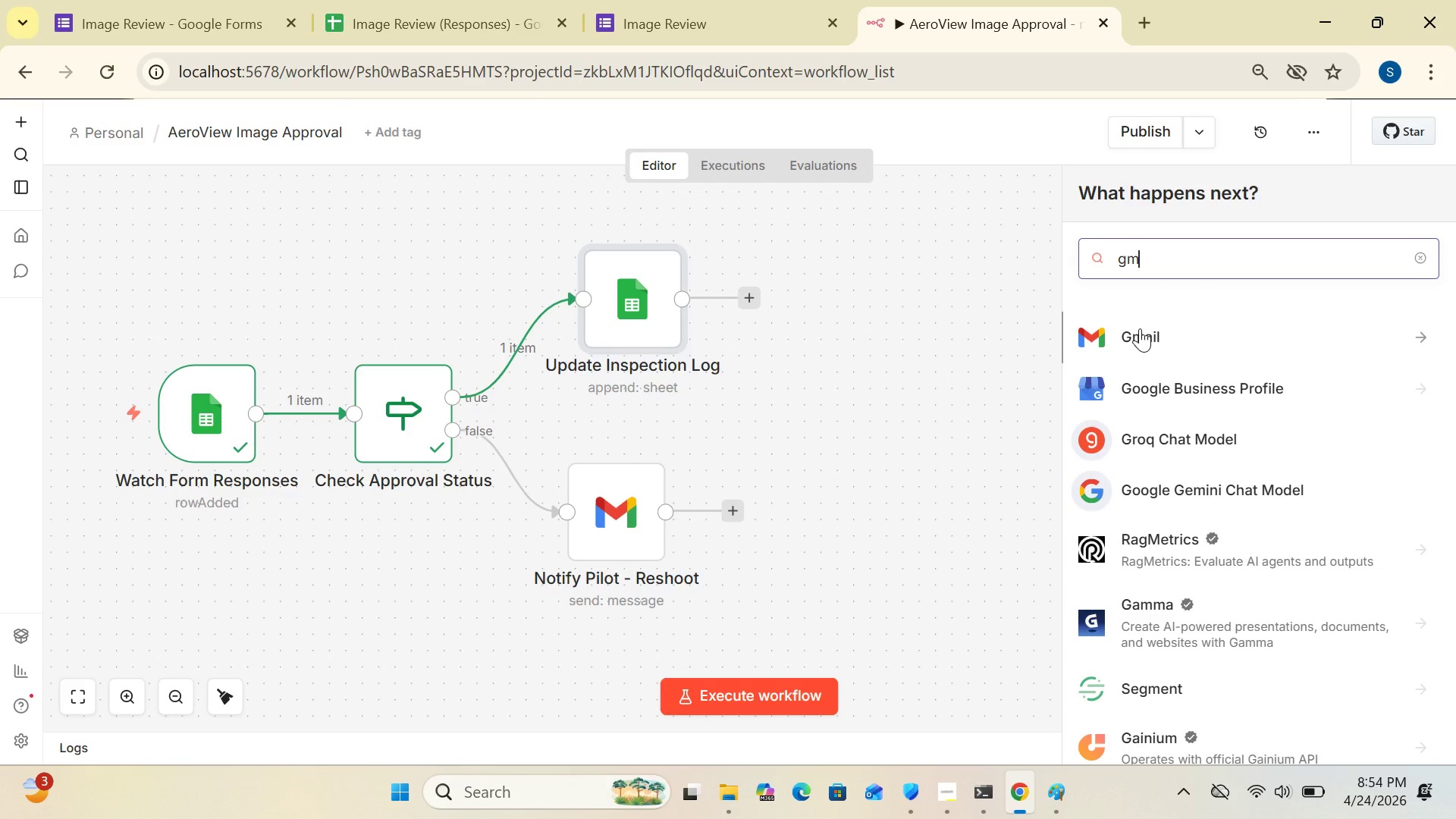 
left_click([1140, 328])
 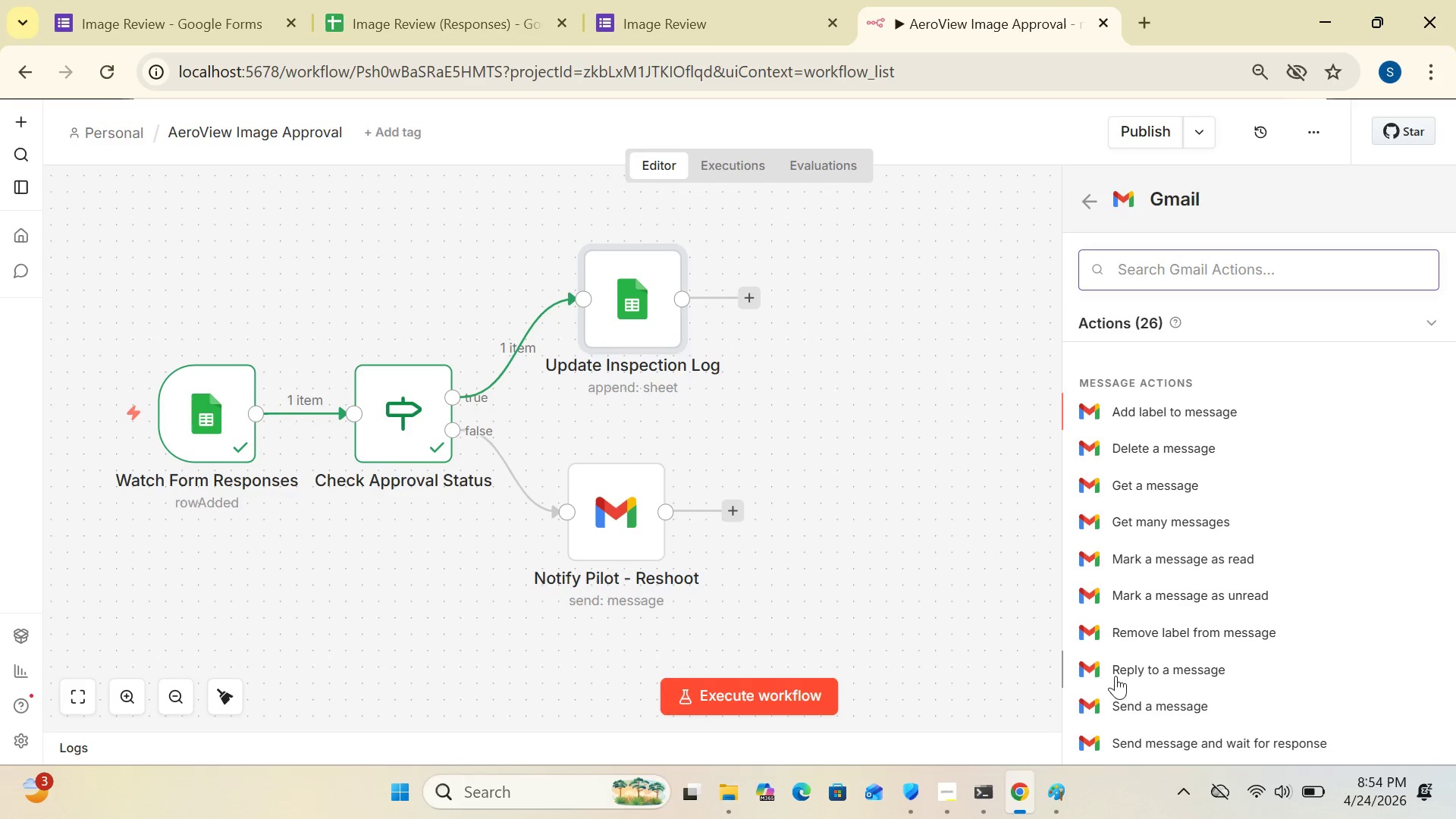 
left_click([1130, 708])
 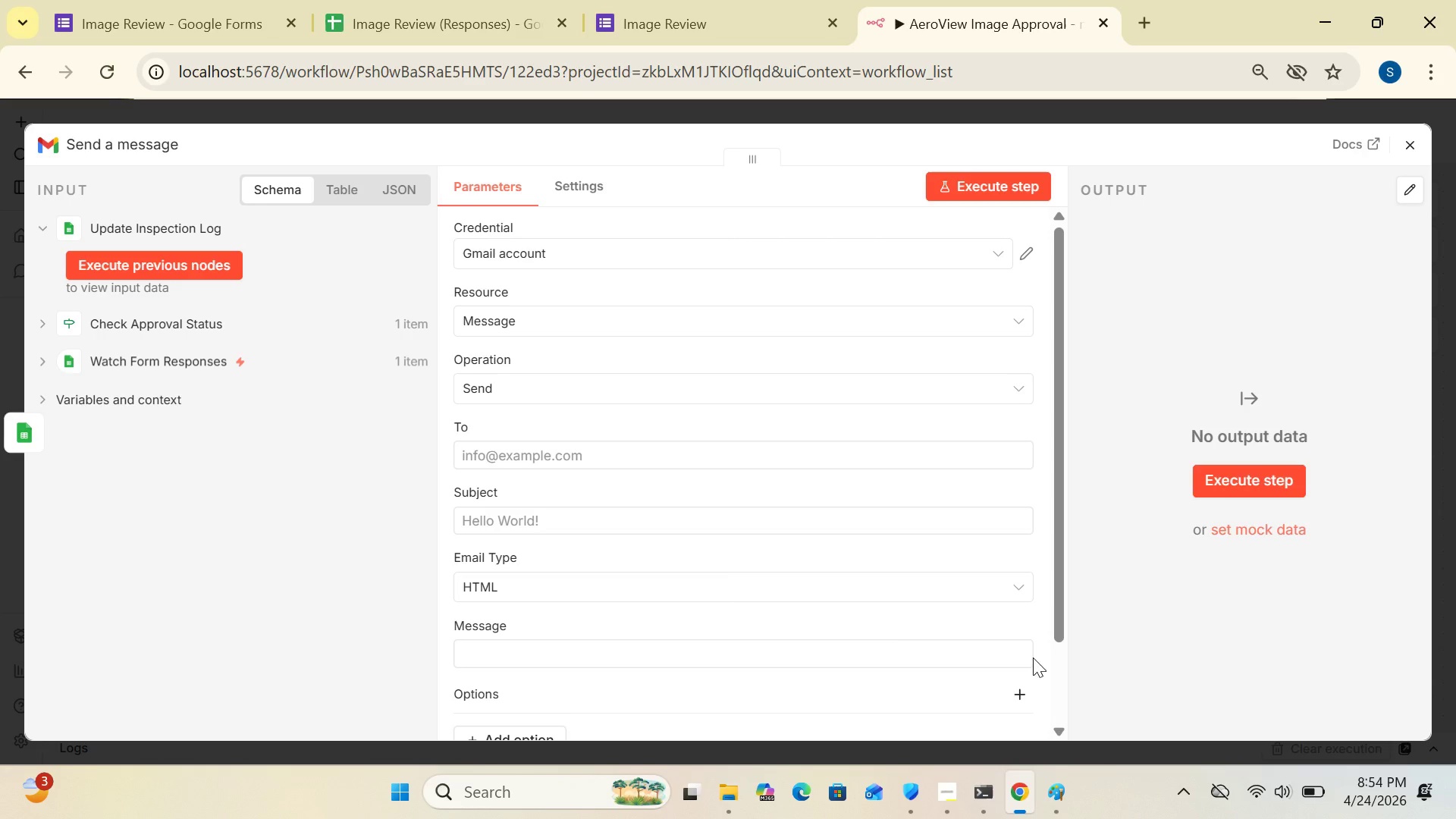 
wait(9.12)
 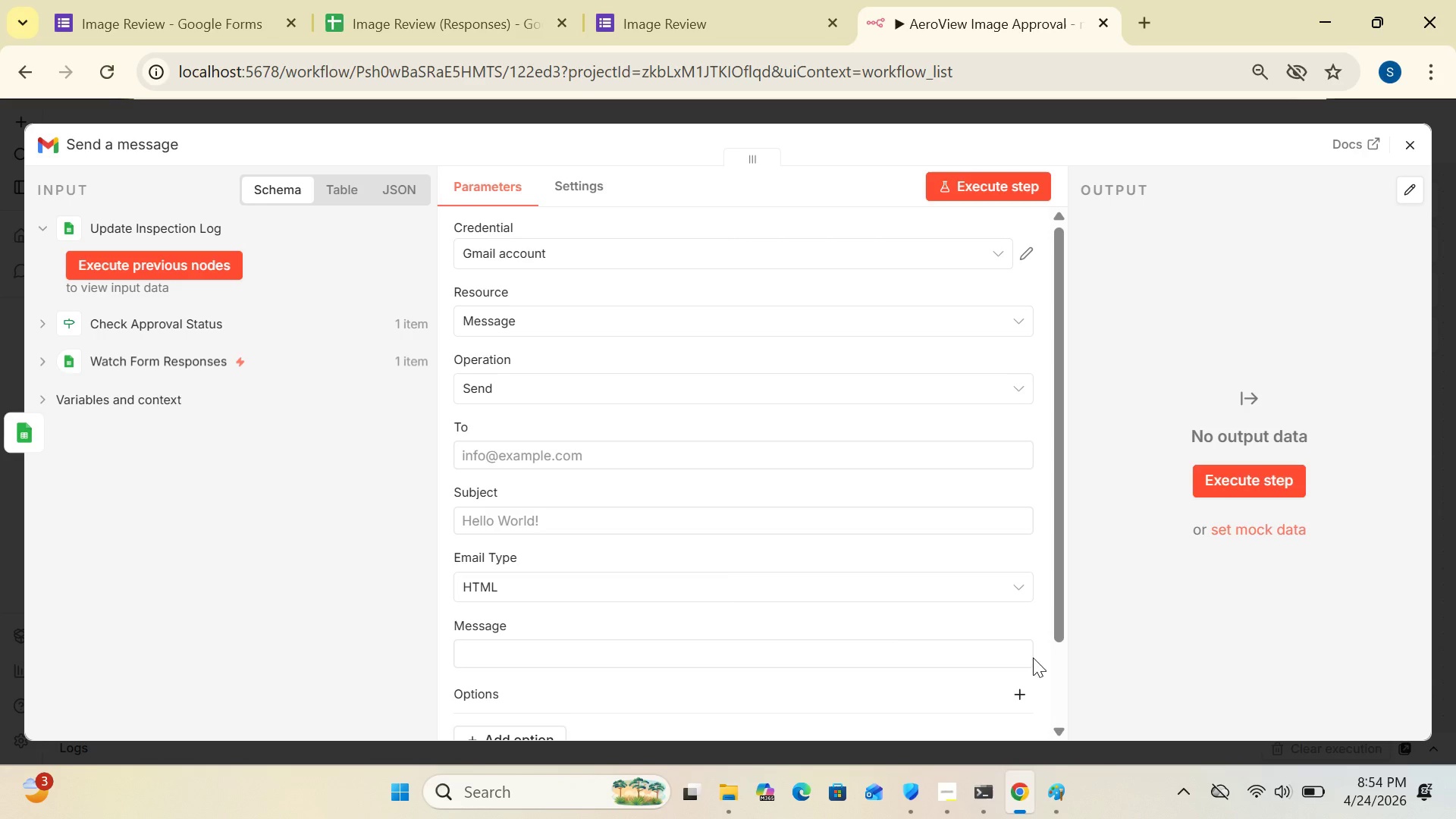 
left_click([157, 141])
 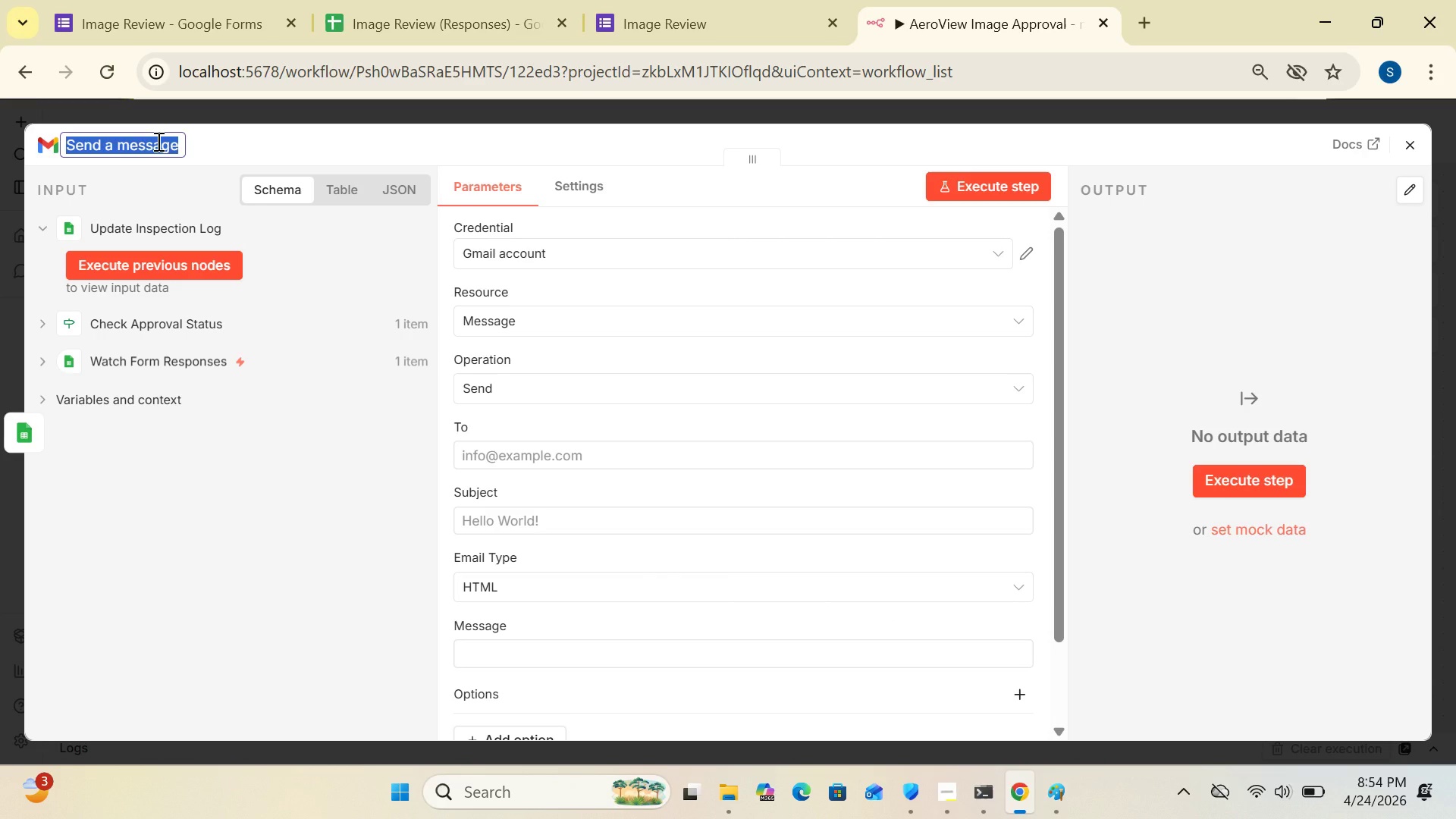 
type([Delete]Notify Pilot - Approved)
 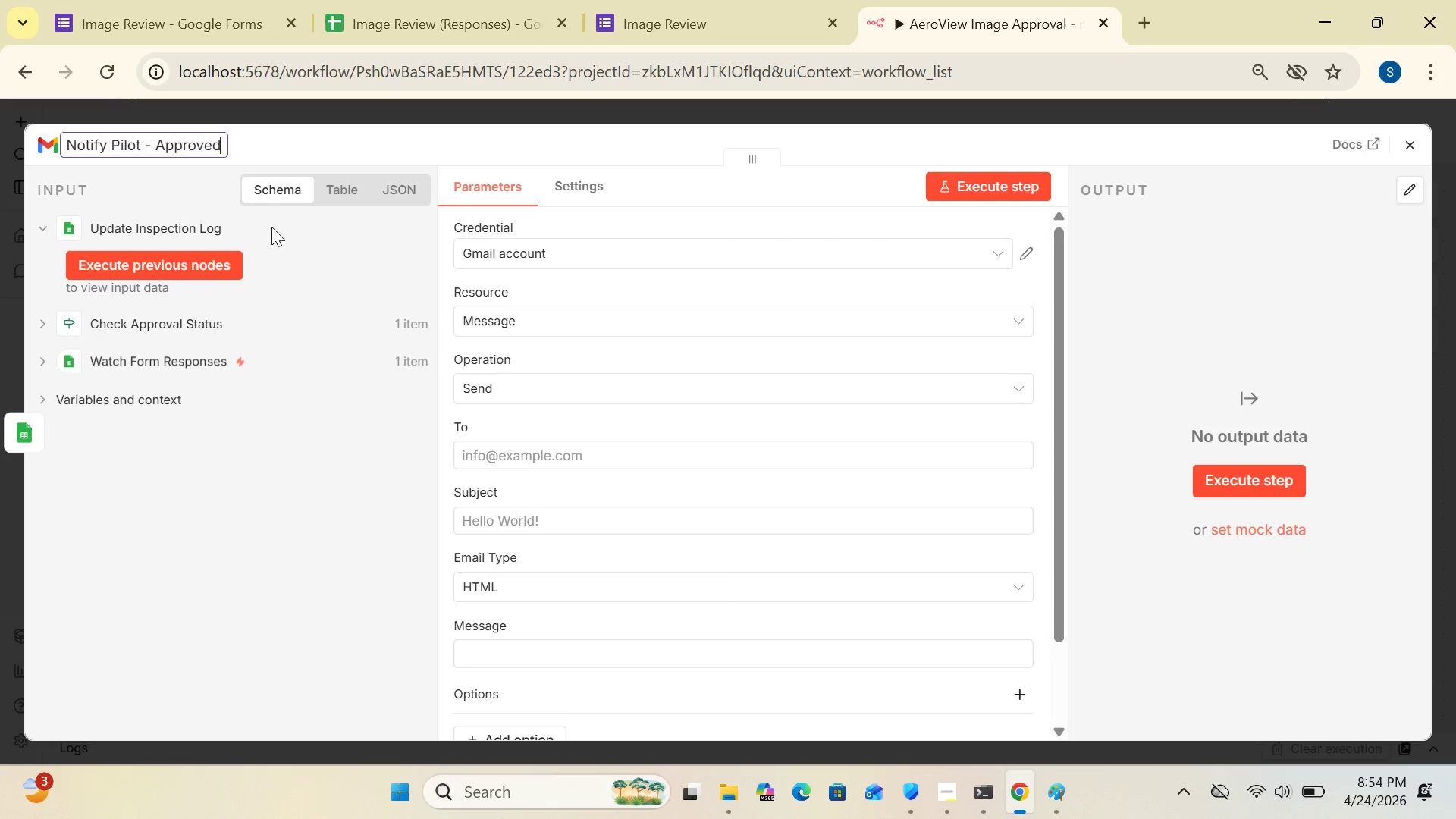 
left_click([259, 392])
 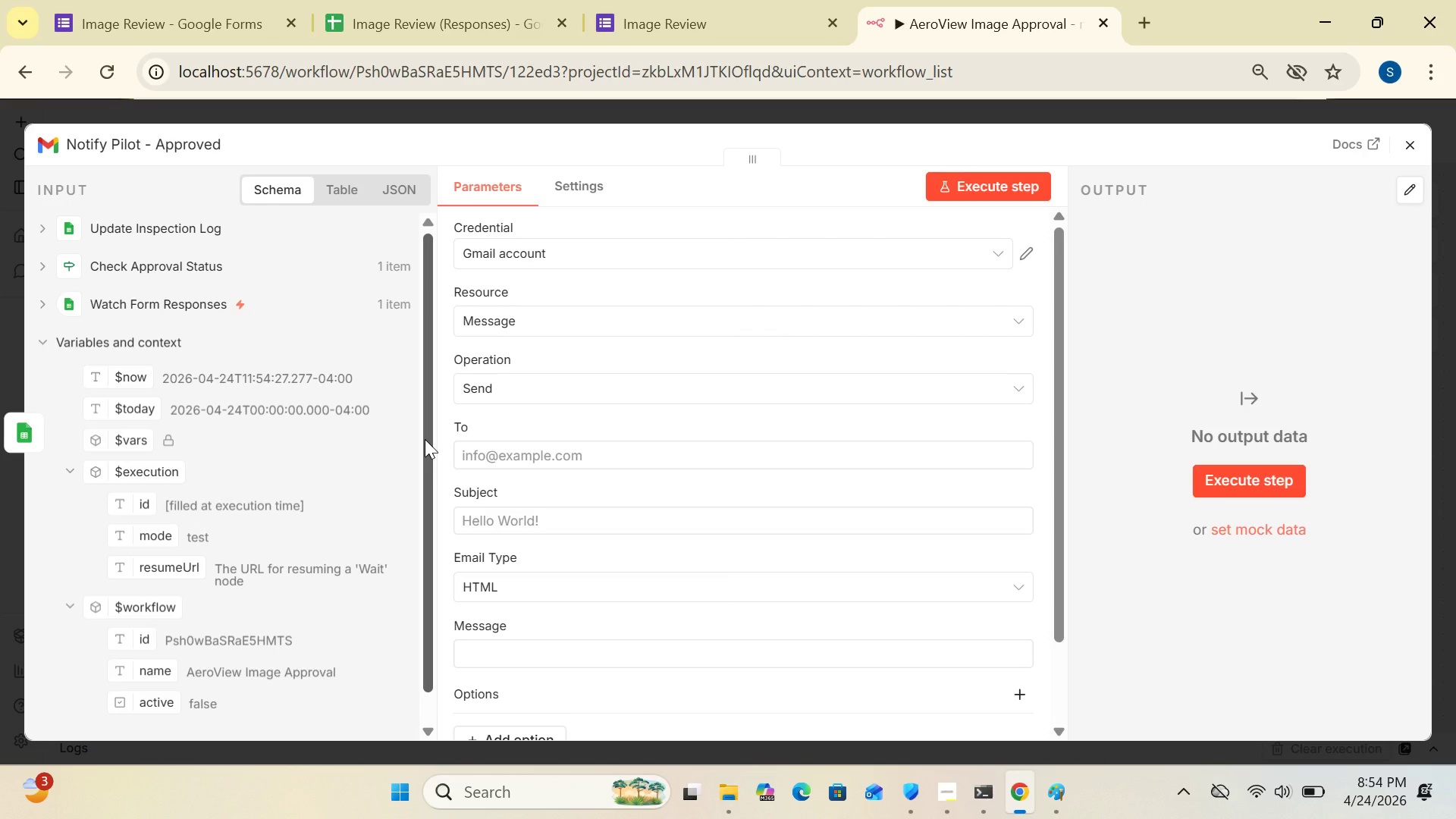 
wait(6.33)
 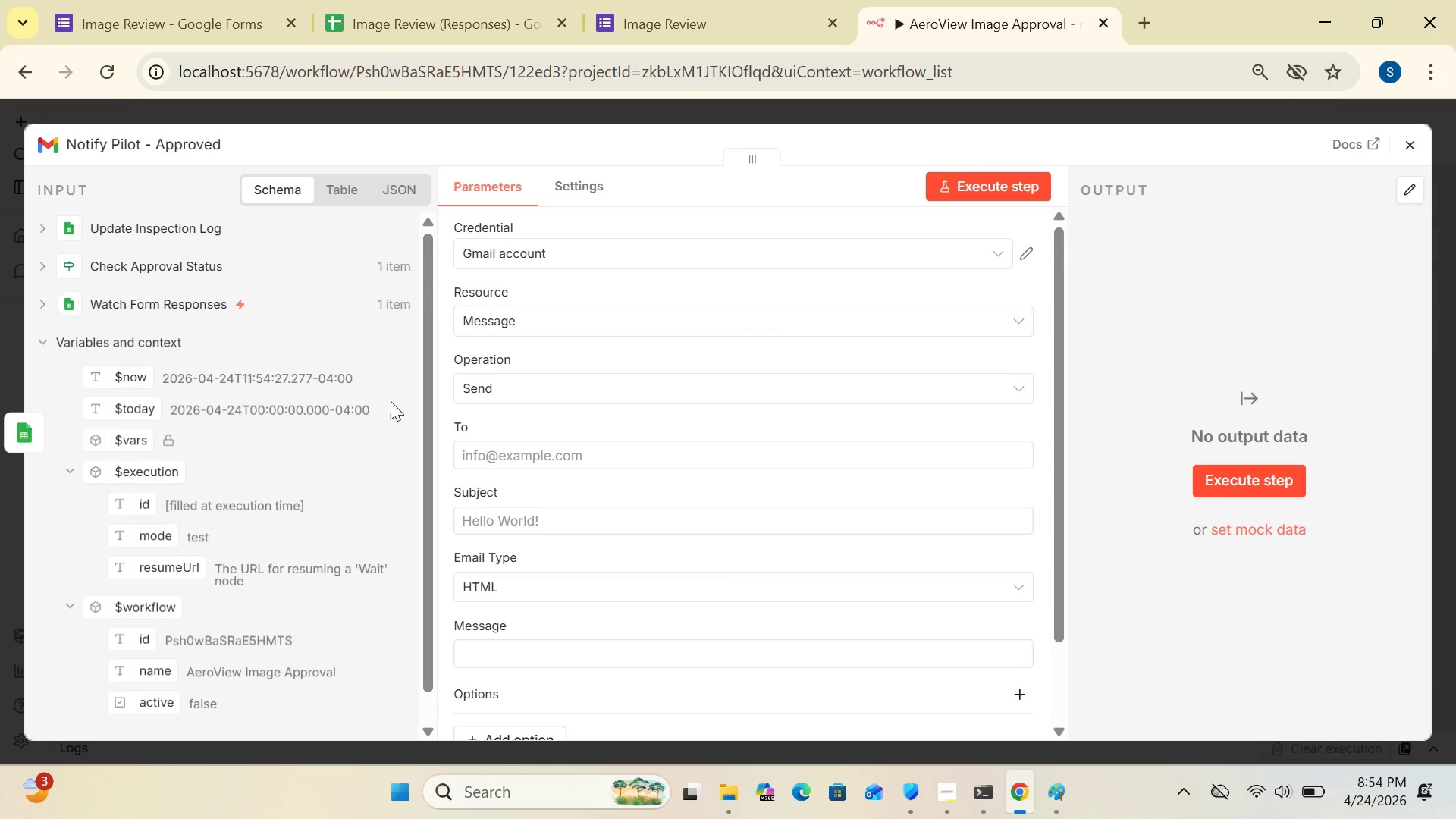 
left_click([46, 340])
 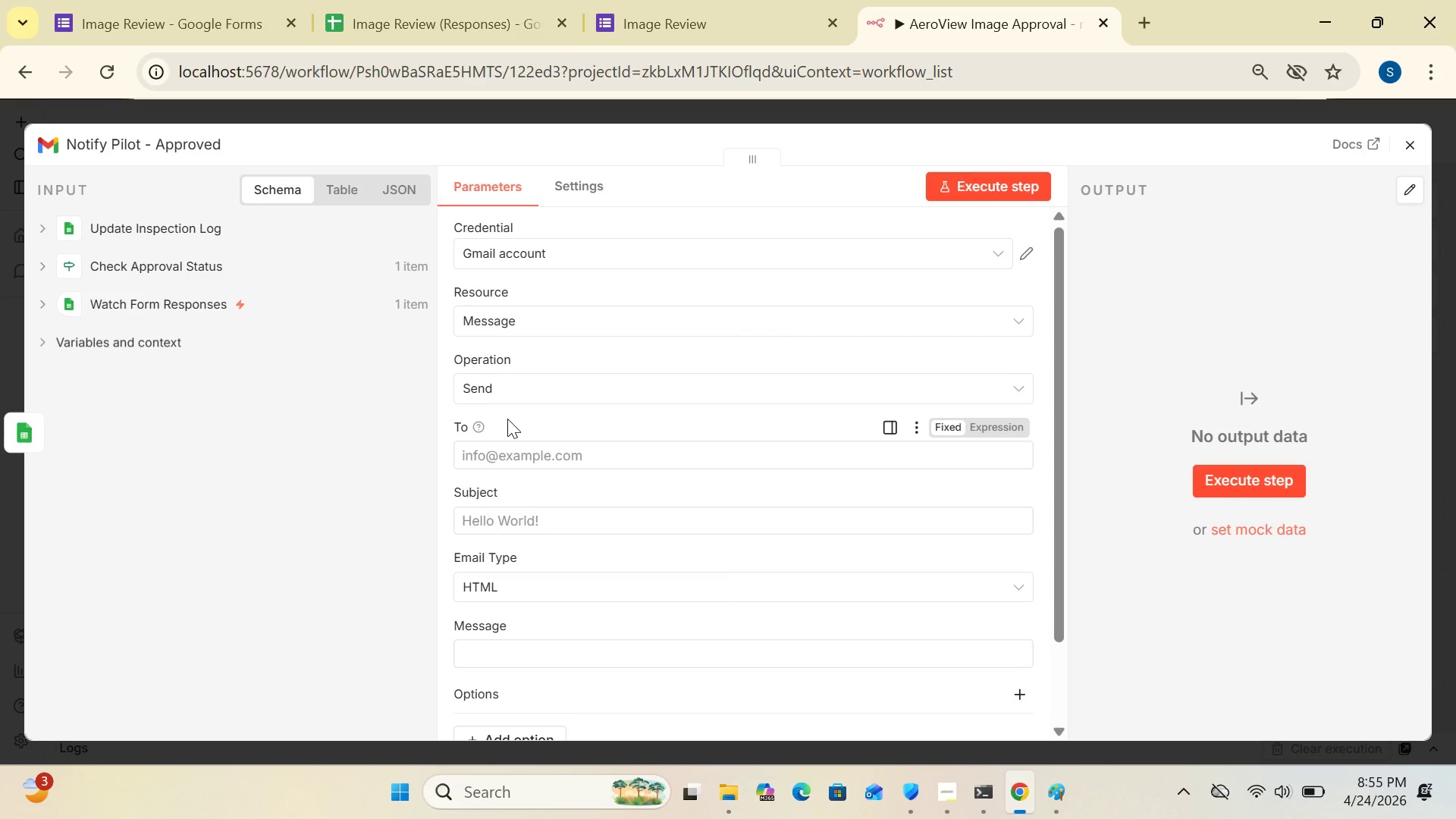 
wait(16.56)
 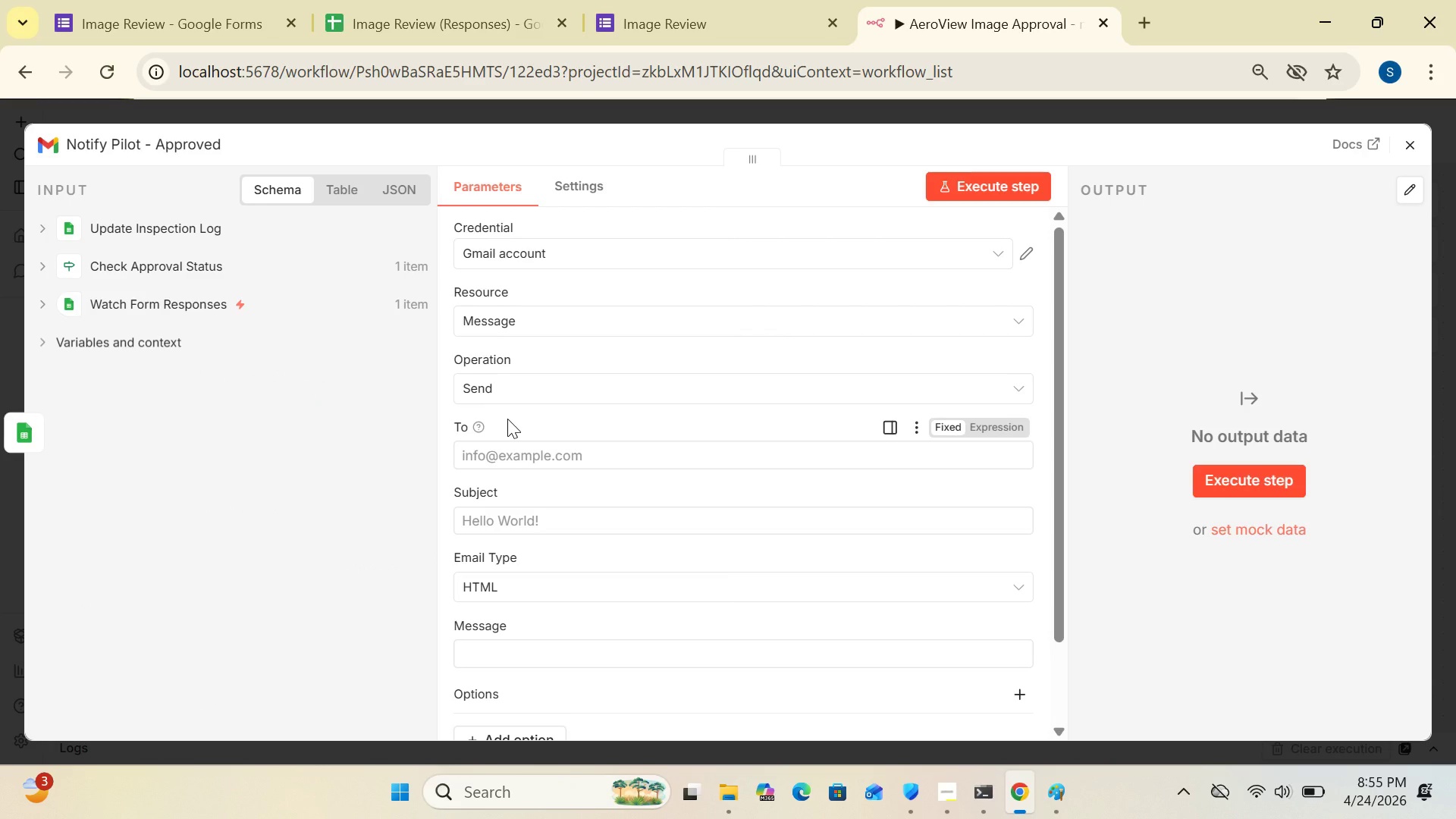 
left_click([573, 459])
 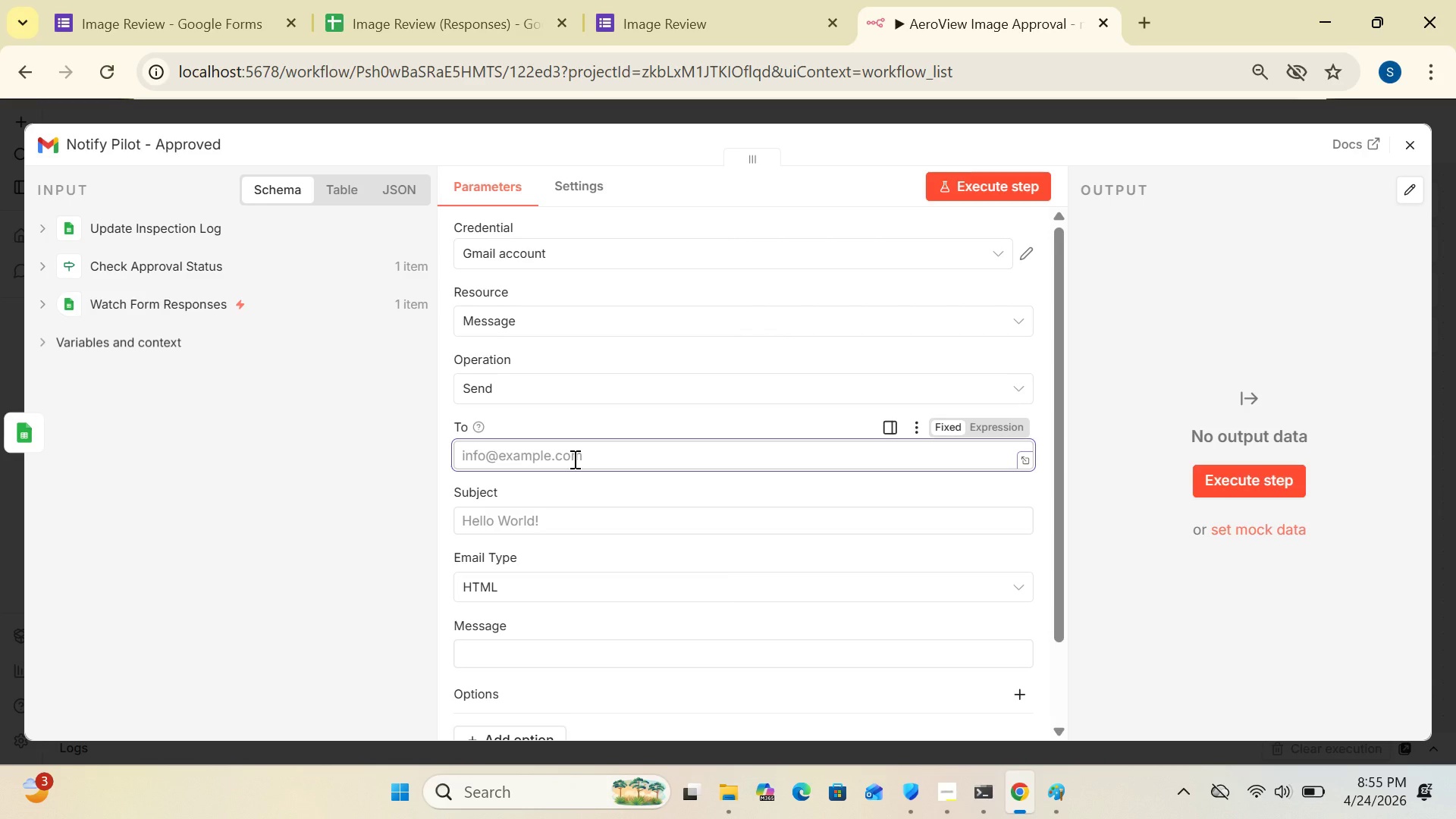 
type(sanabasra00009@gmail.com)
 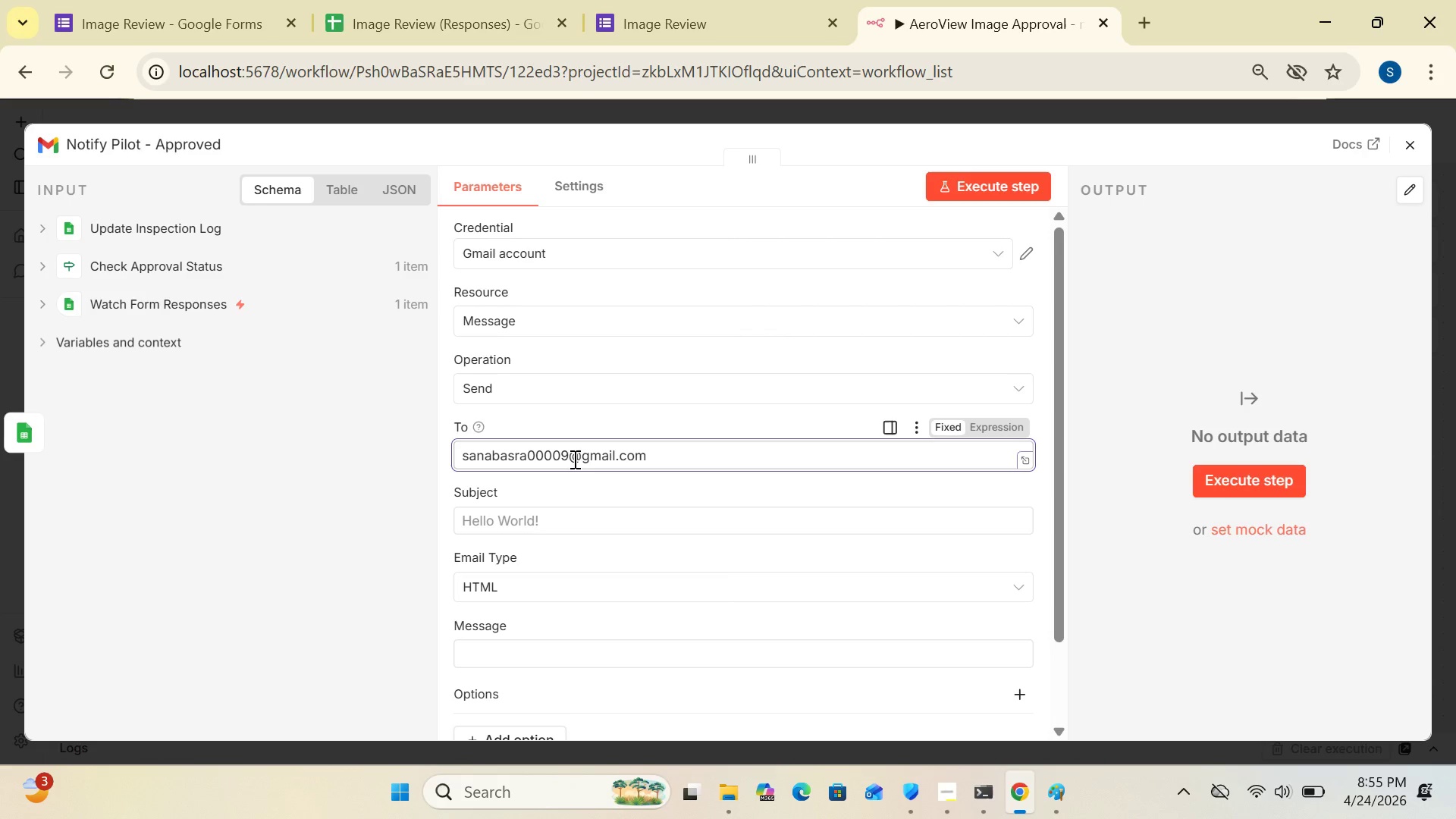 
wait(15.17)
 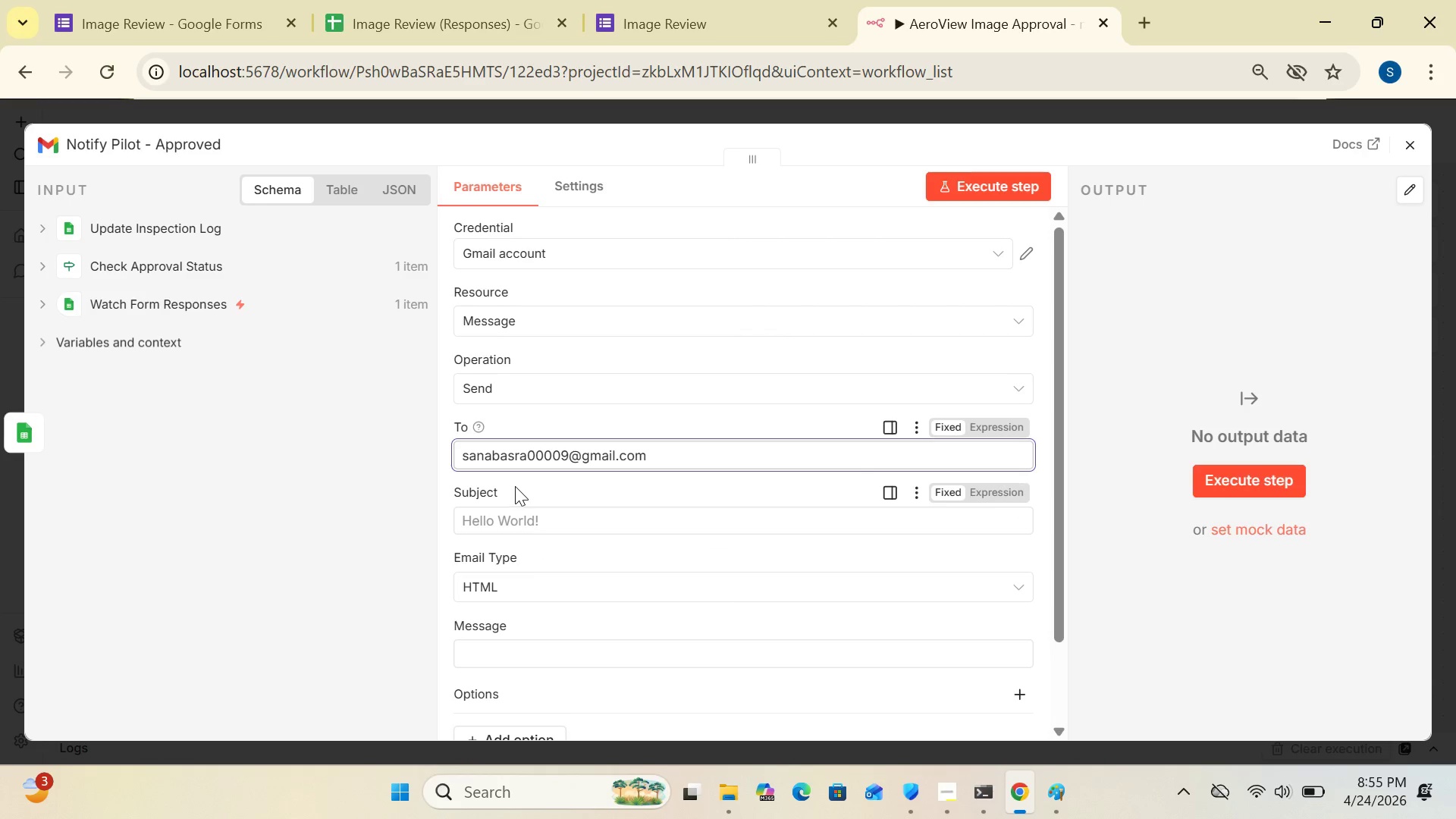 
left_click([506, 523])
 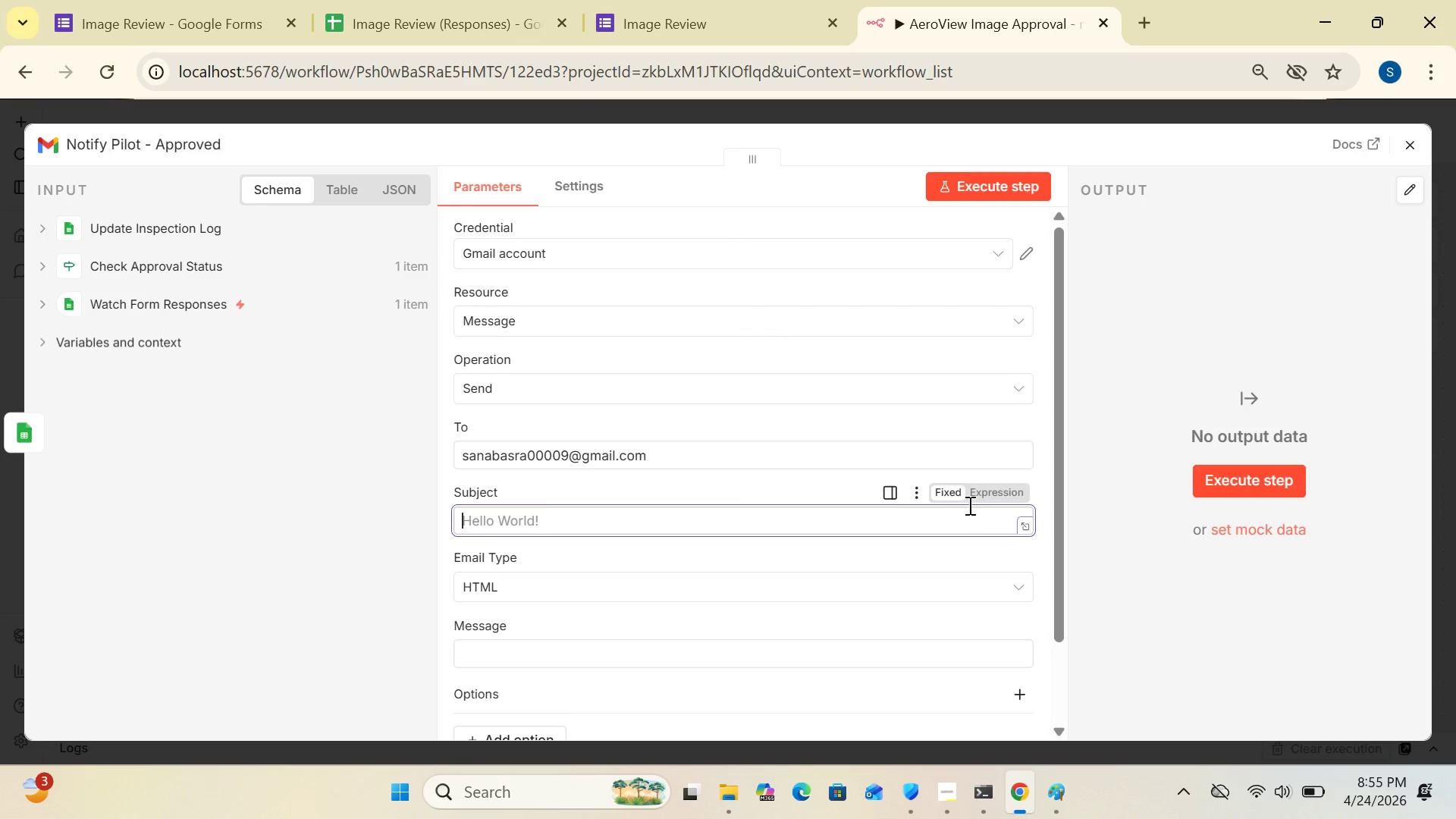 
left_click([981, 491])
 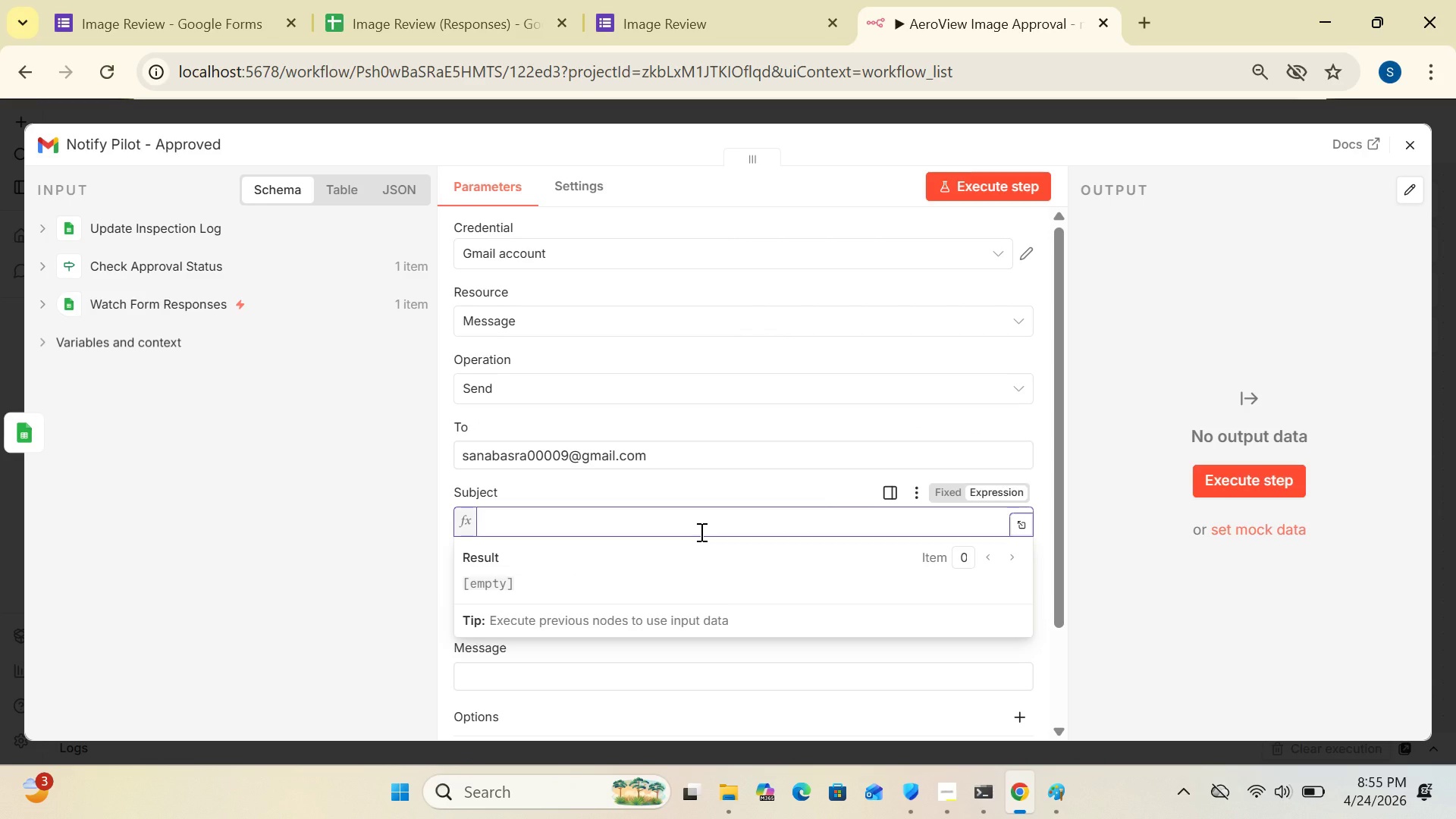 
type(Approved - Image {{ $json["Image ID)
 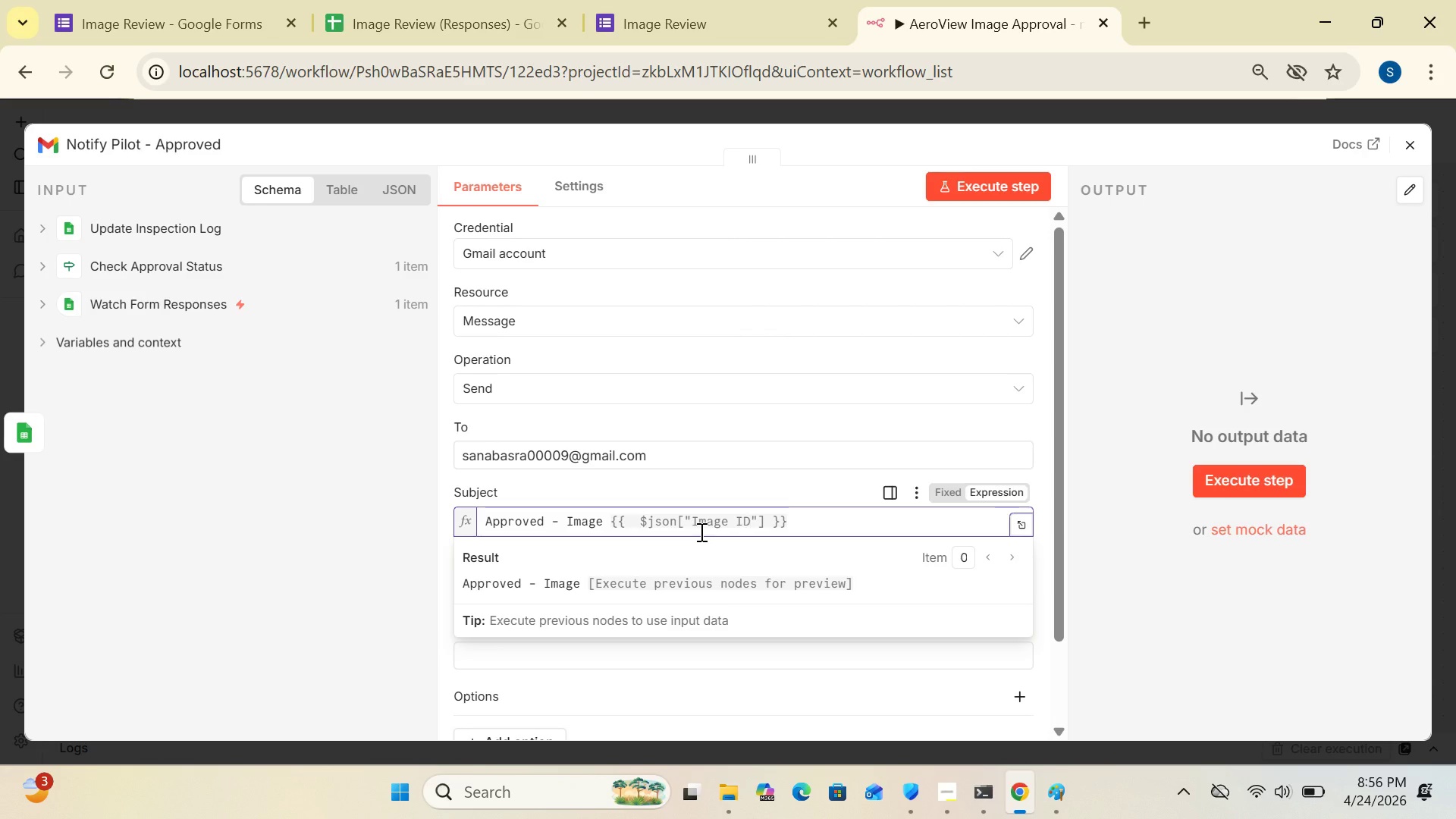 
wait(5.14)
 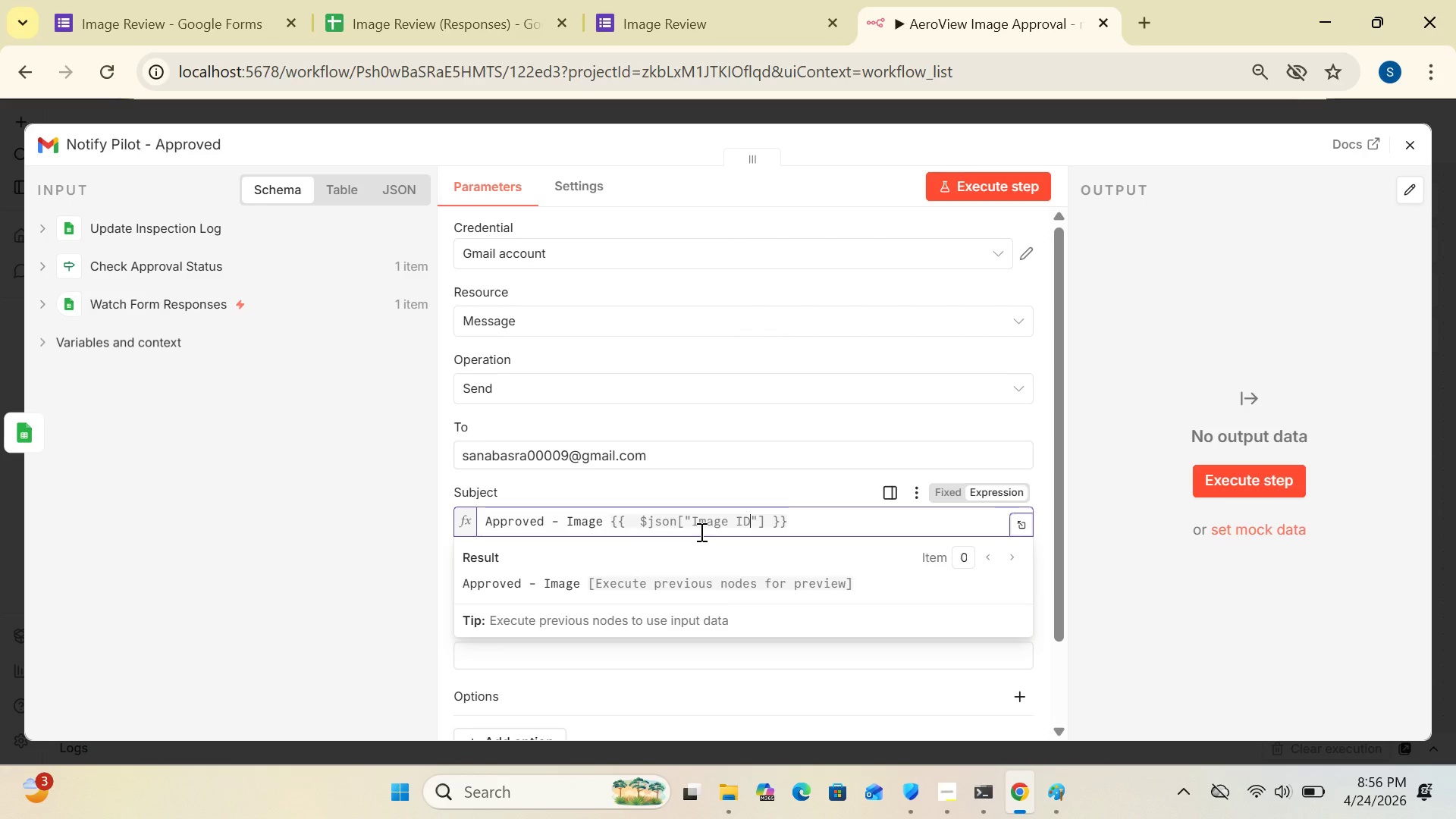 
left_click([443, 576])
 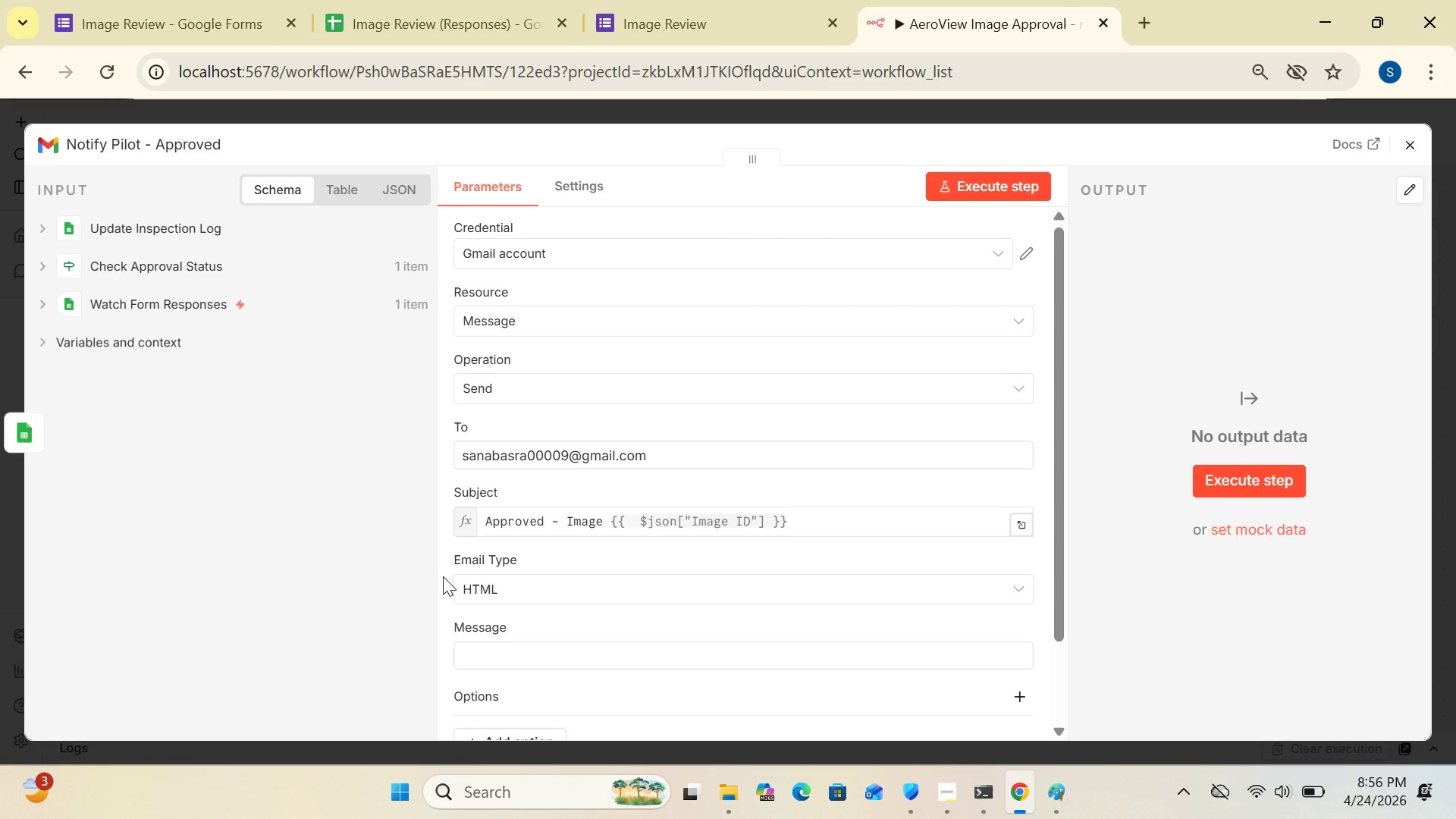 
wait(5.2)
 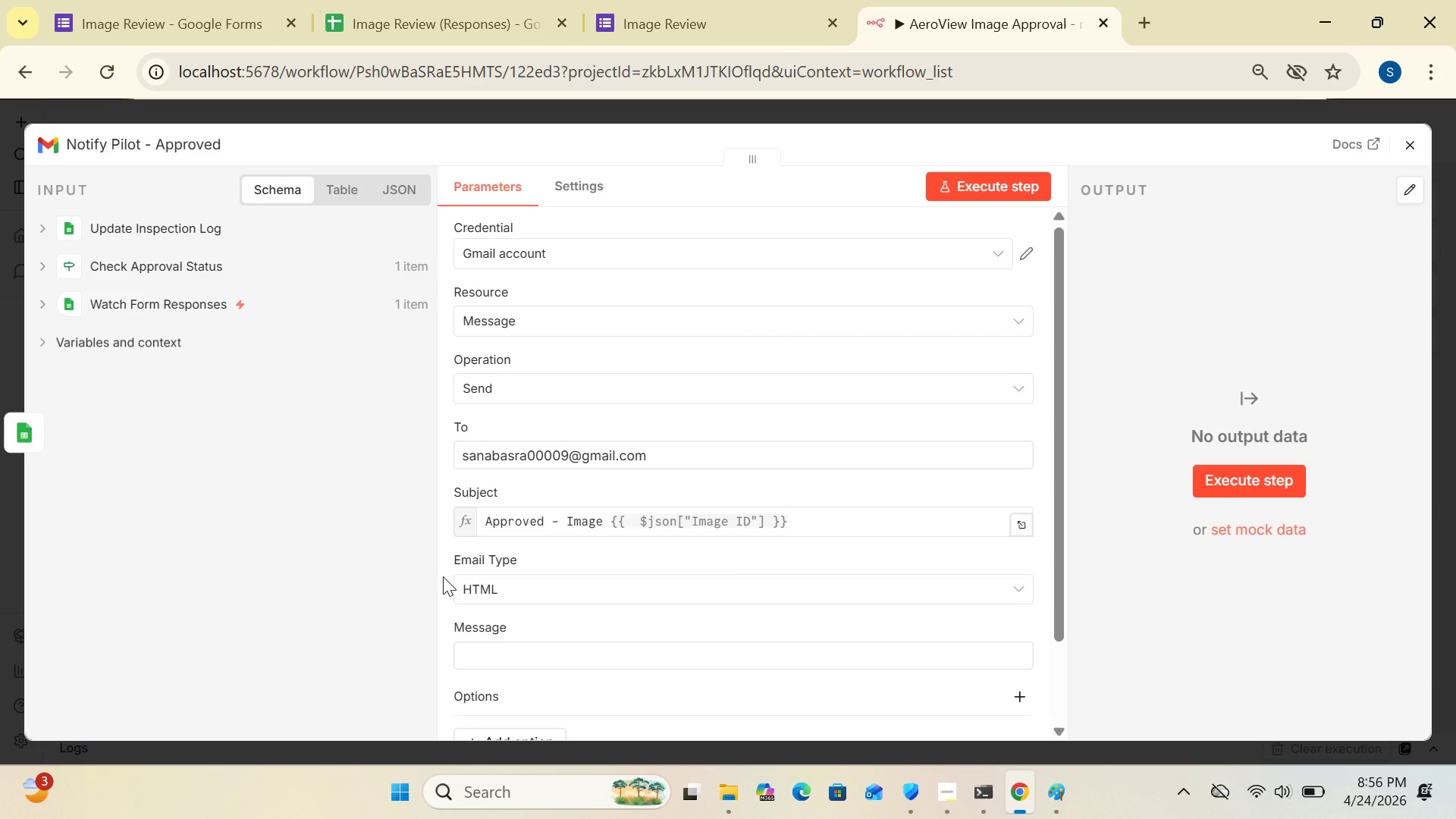 
left_click([551, 584])
 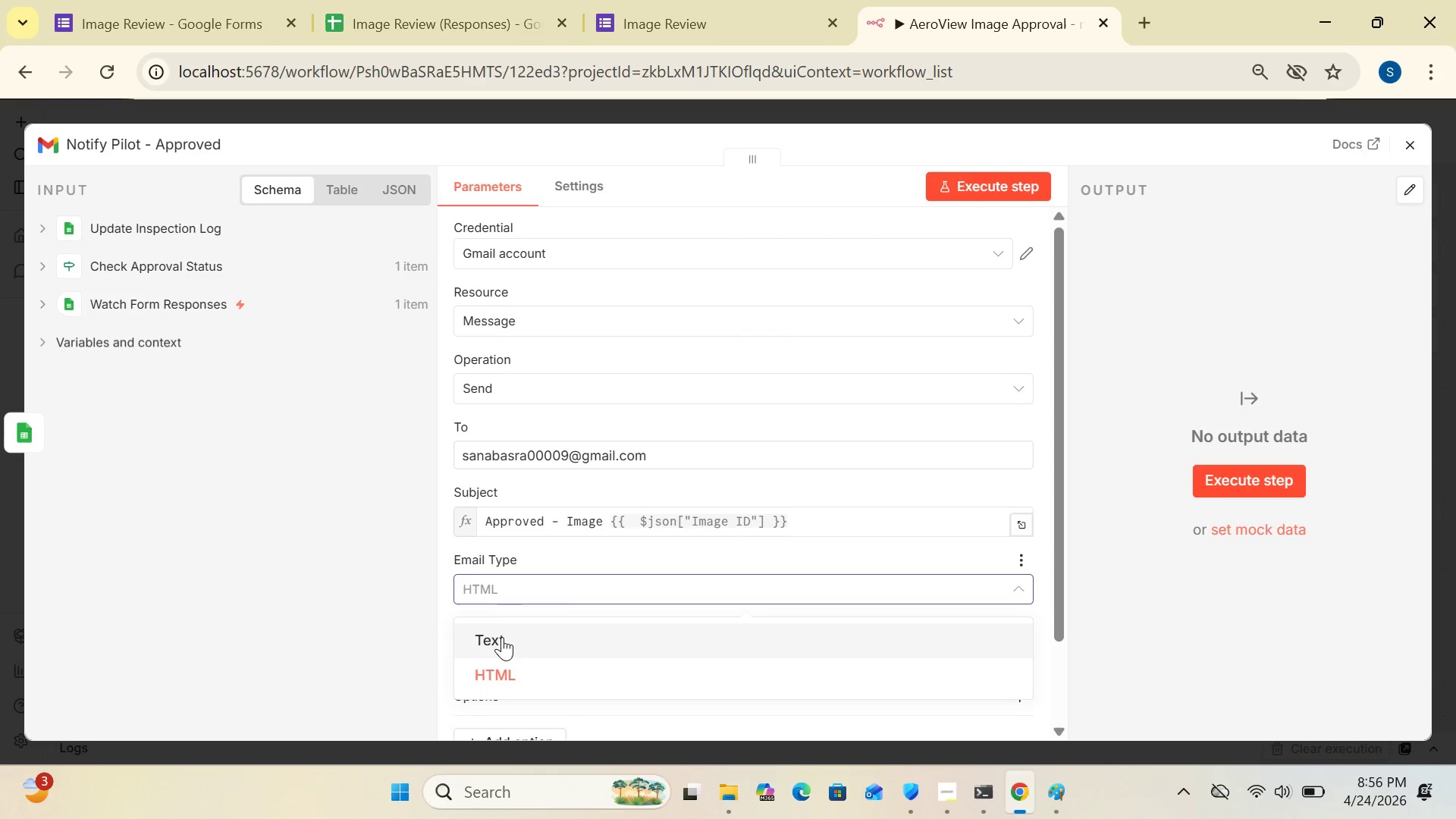 
left_click([501, 634])
 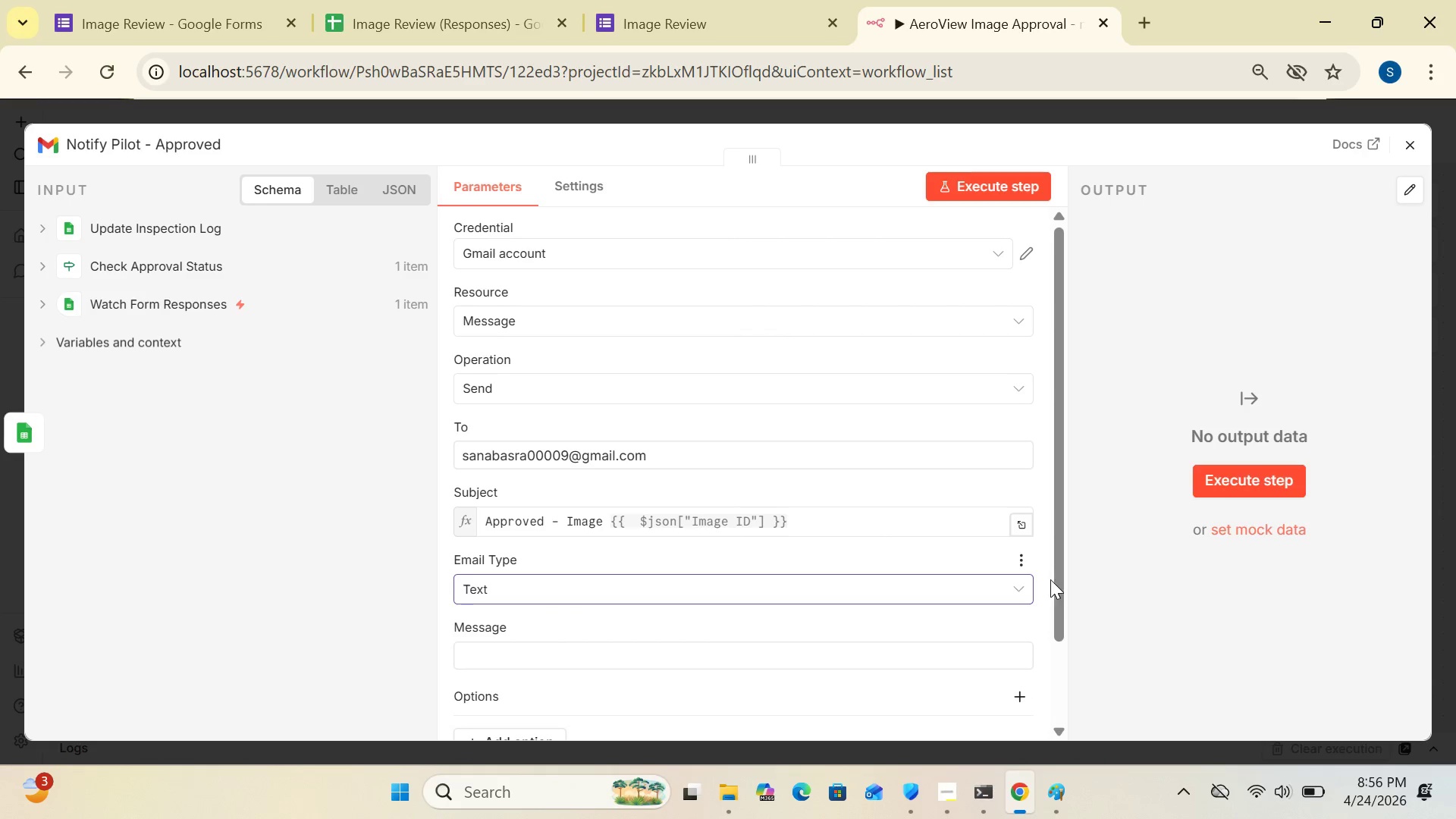 
left_click_drag(start_coordinate=[1057, 582], to_coordinate=[1051, 668])
 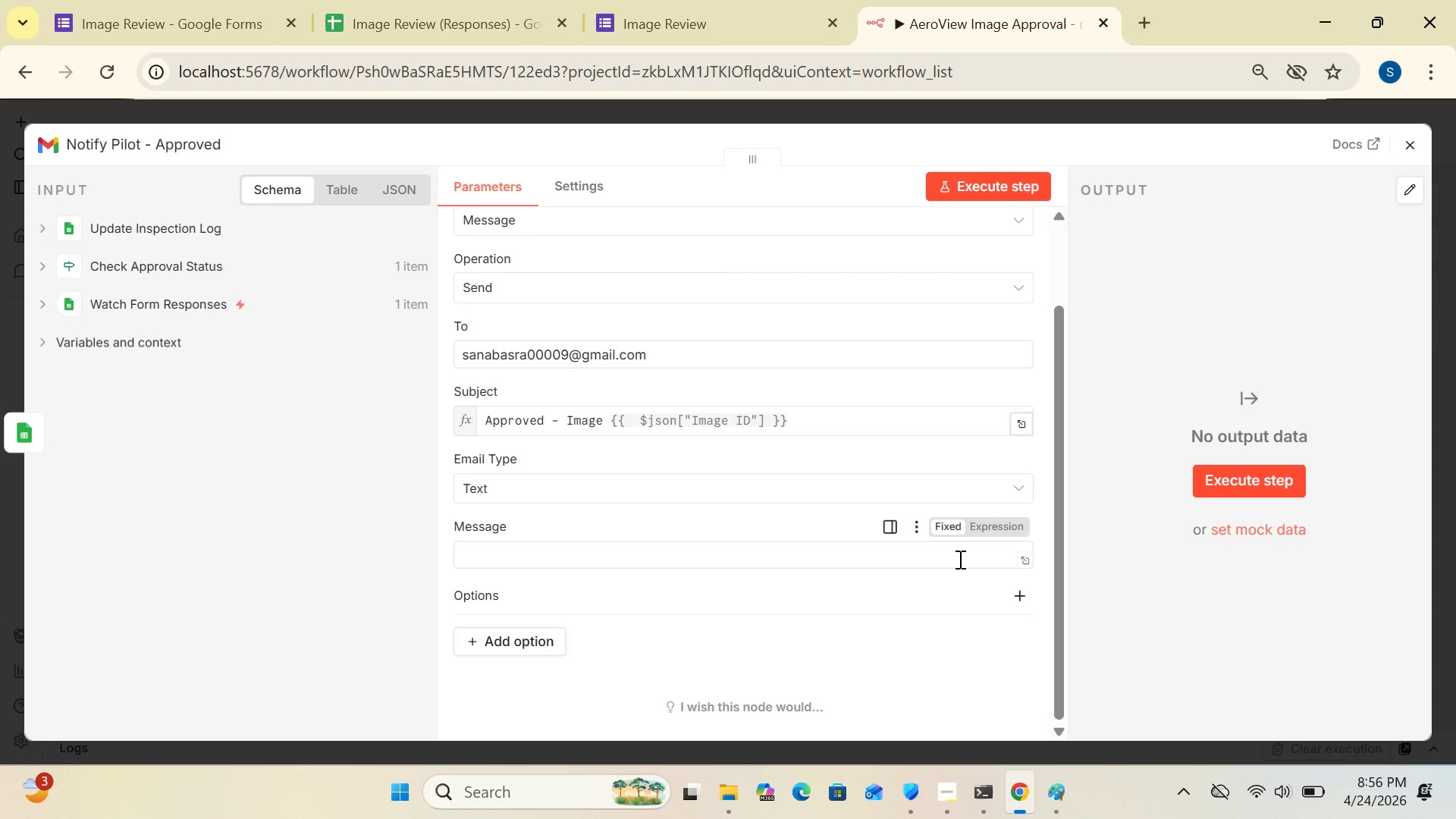 
left_click([959, 559])
 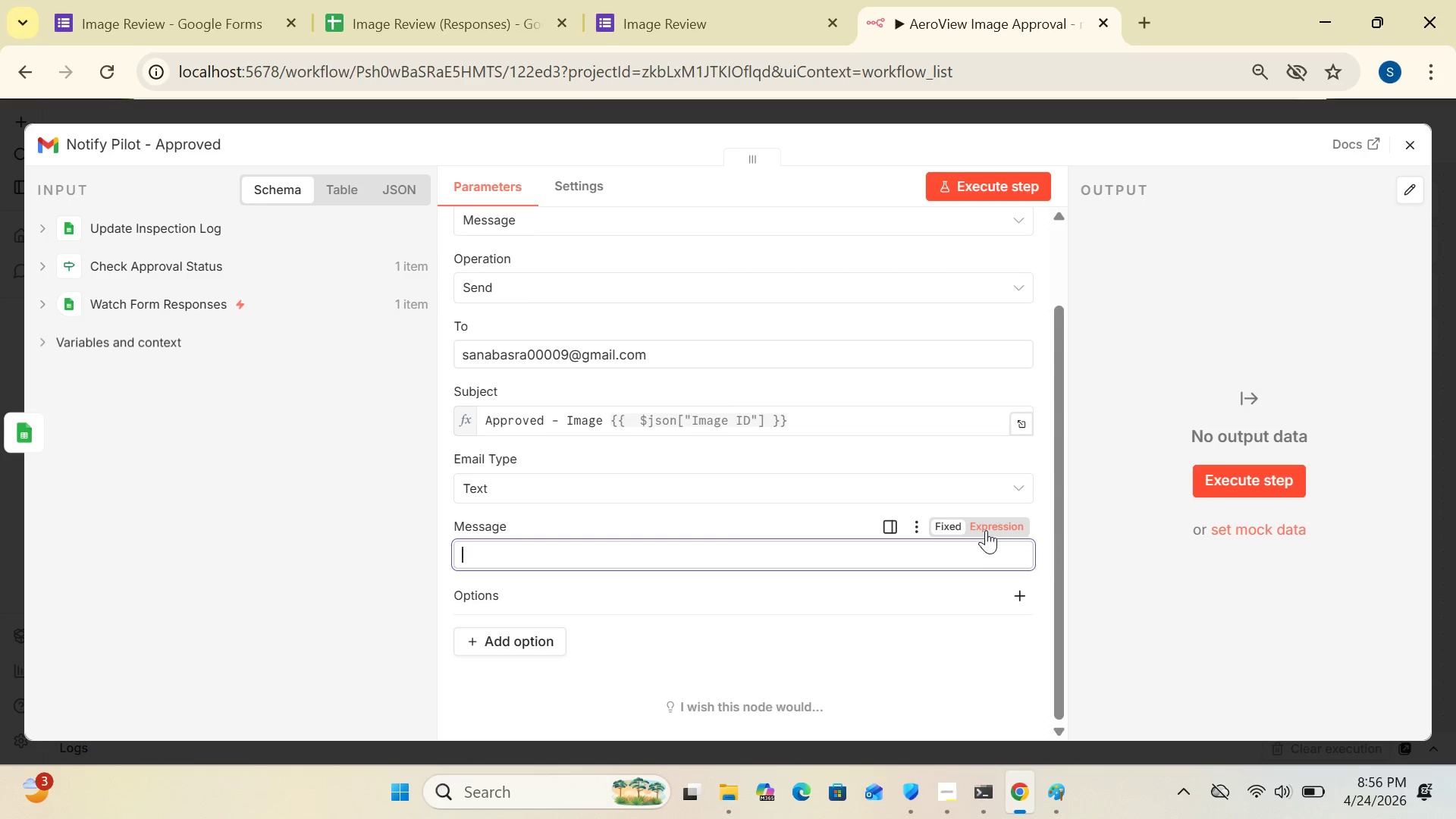 
left_click([986, 529])
 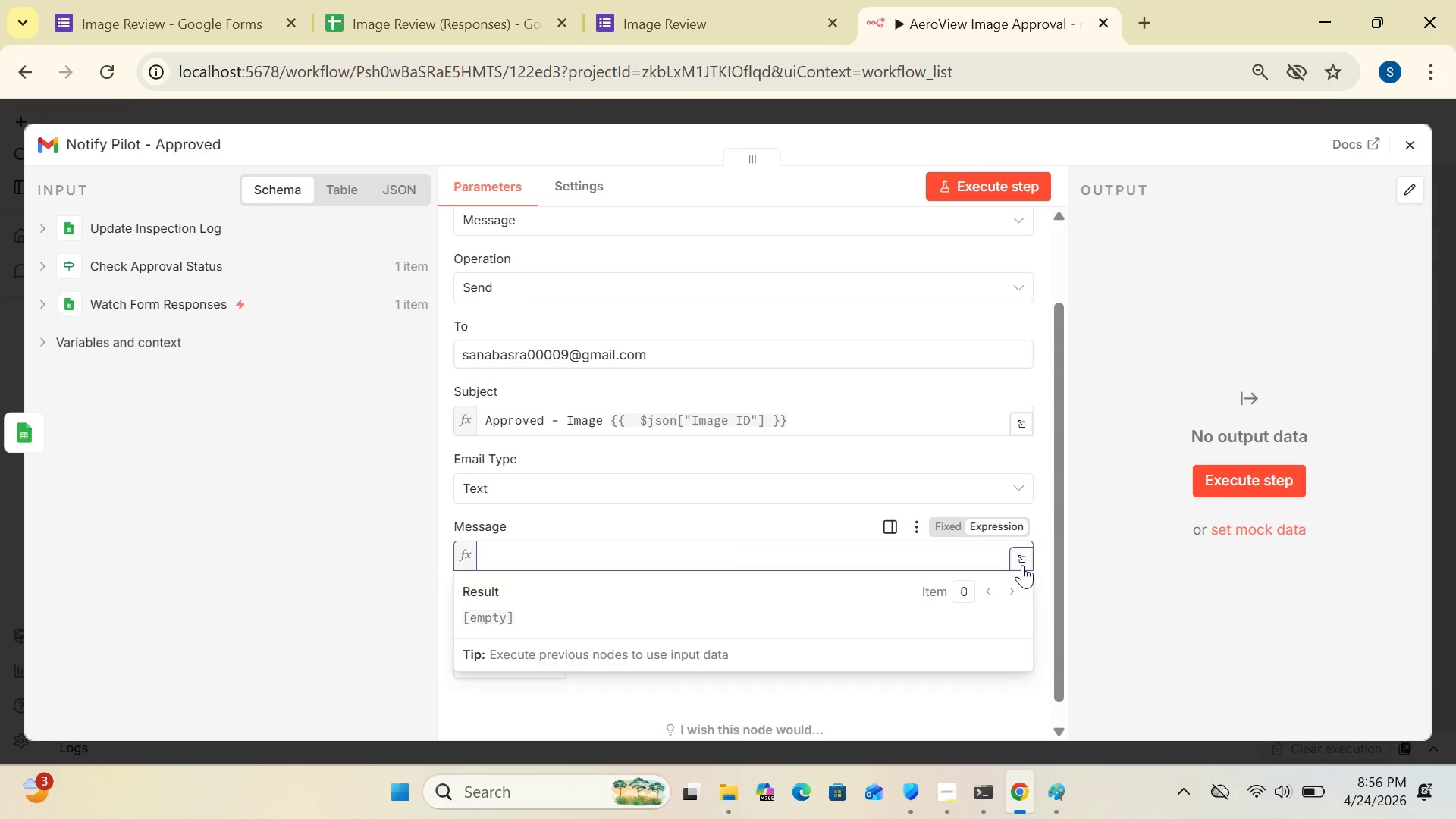 
left_click([1022, 565])
 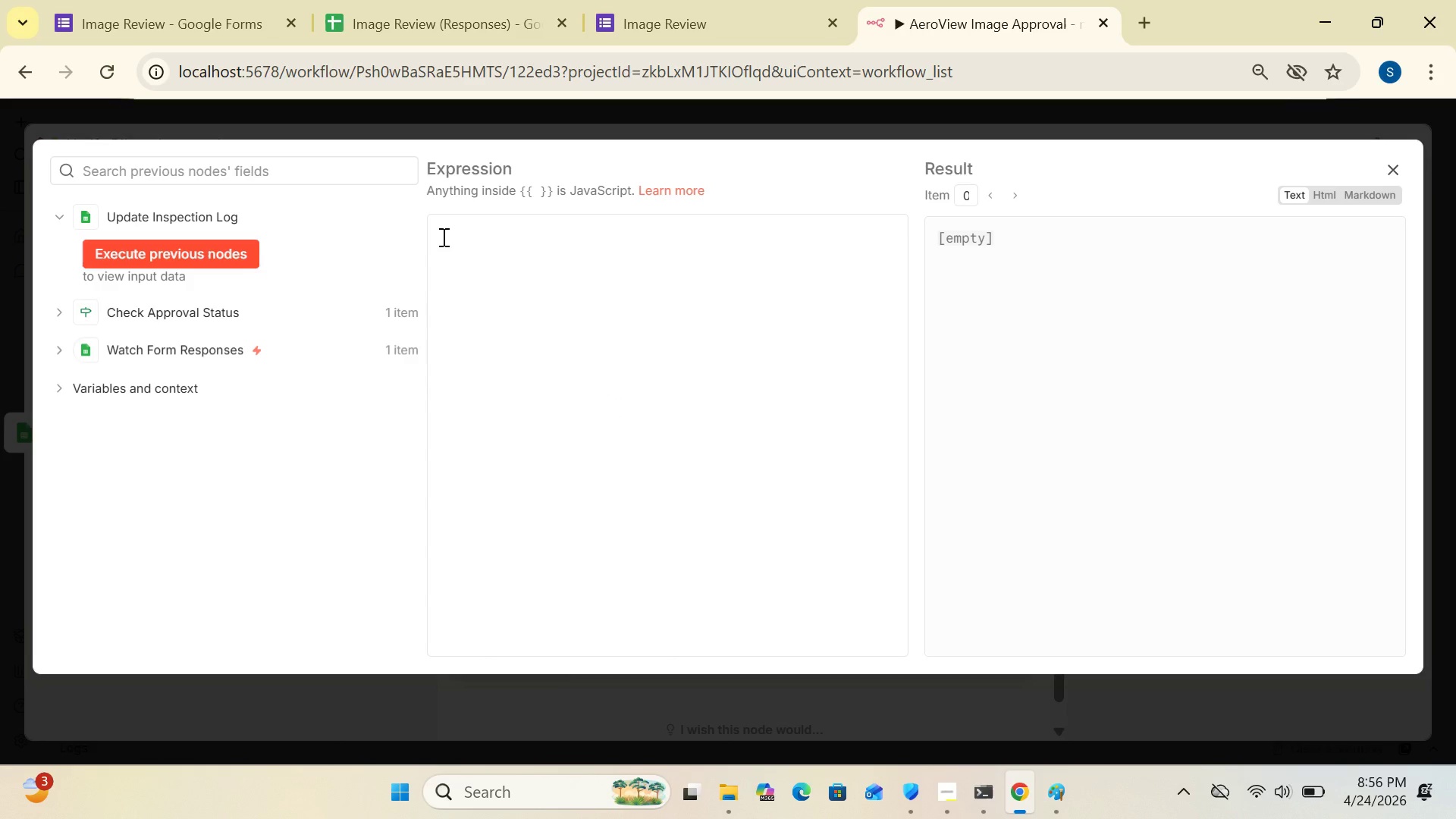 
left_click([441, 237])
 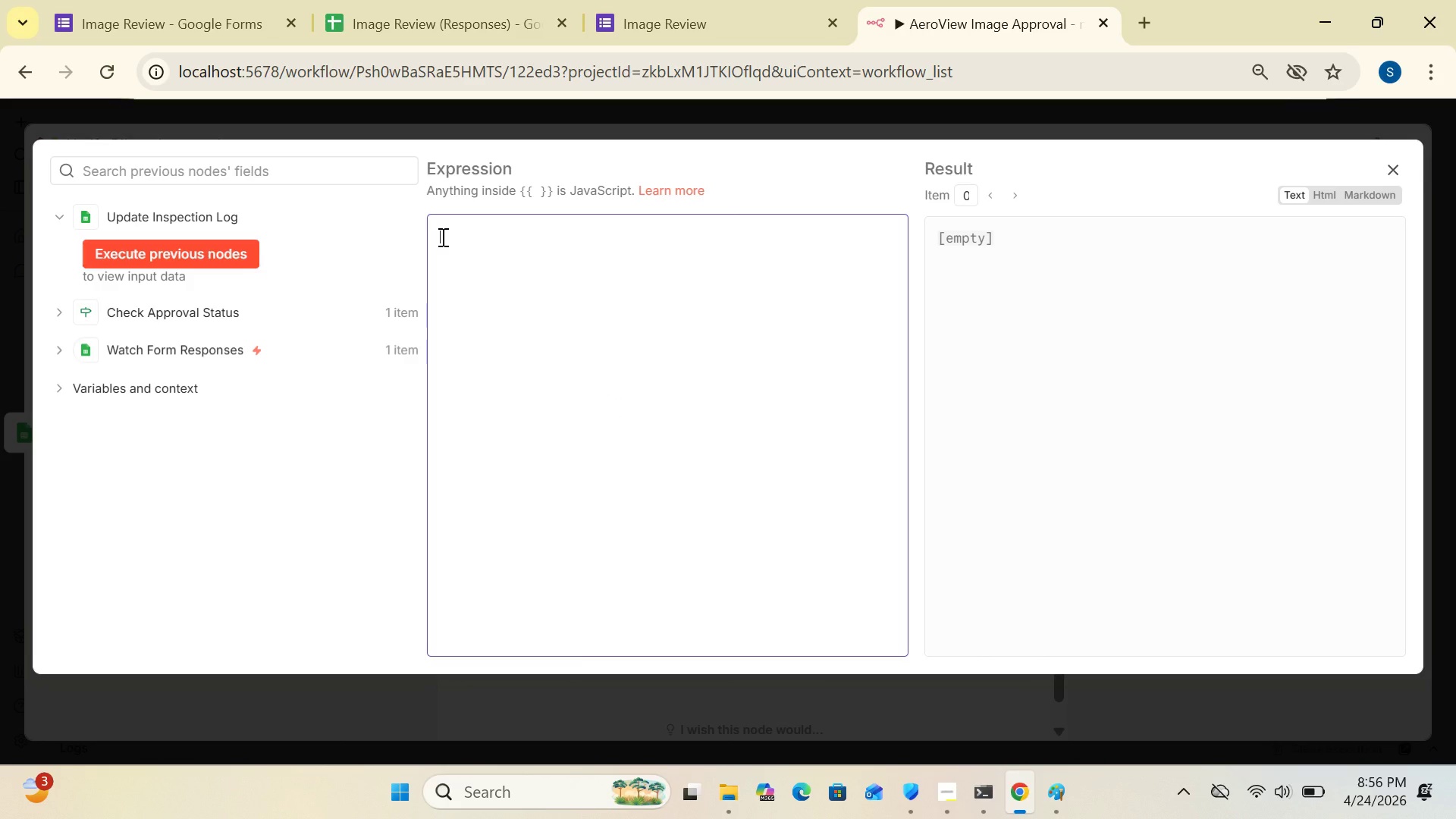 
type(Hi Pilot,)
 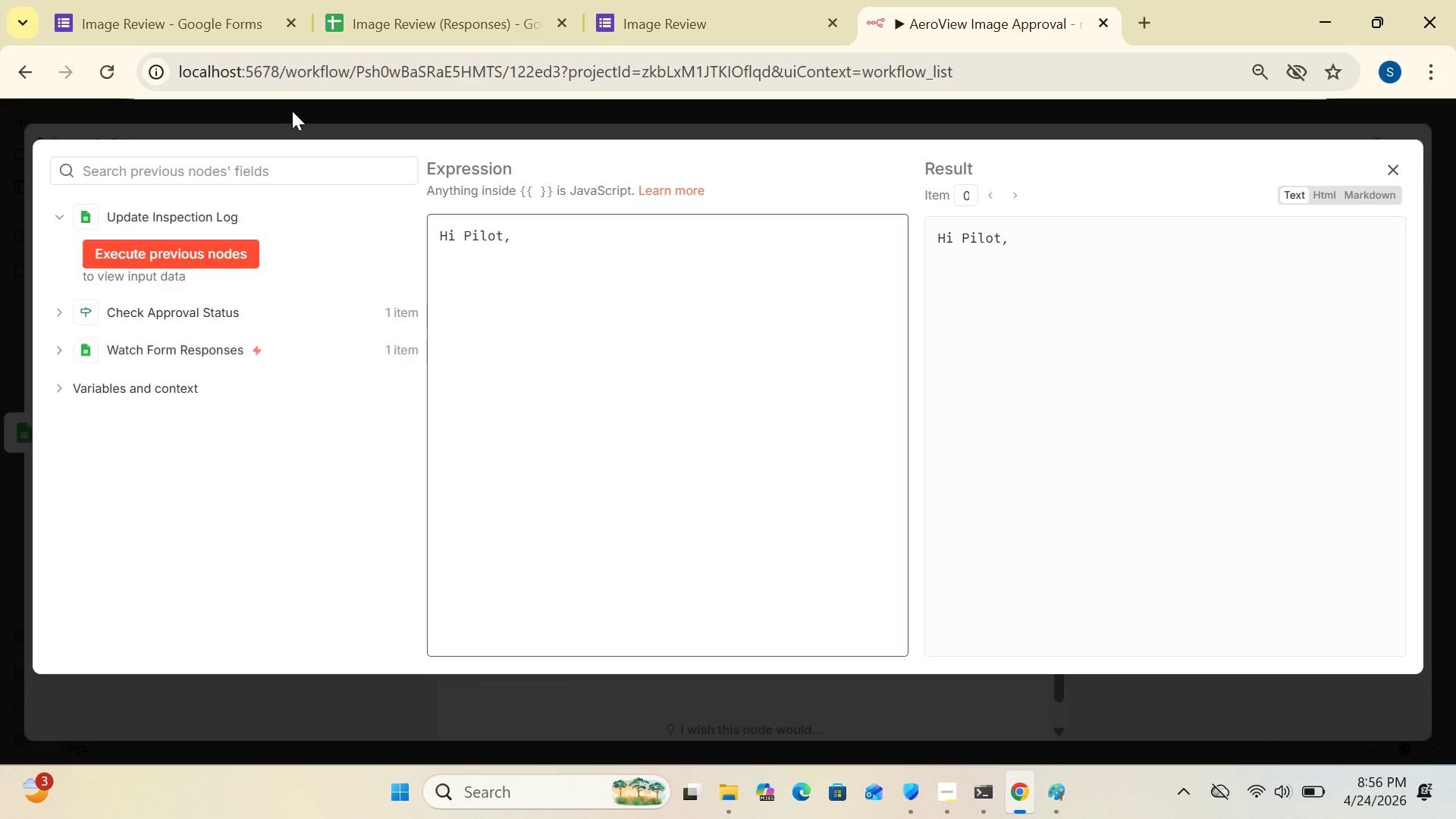 
key(Enter)
 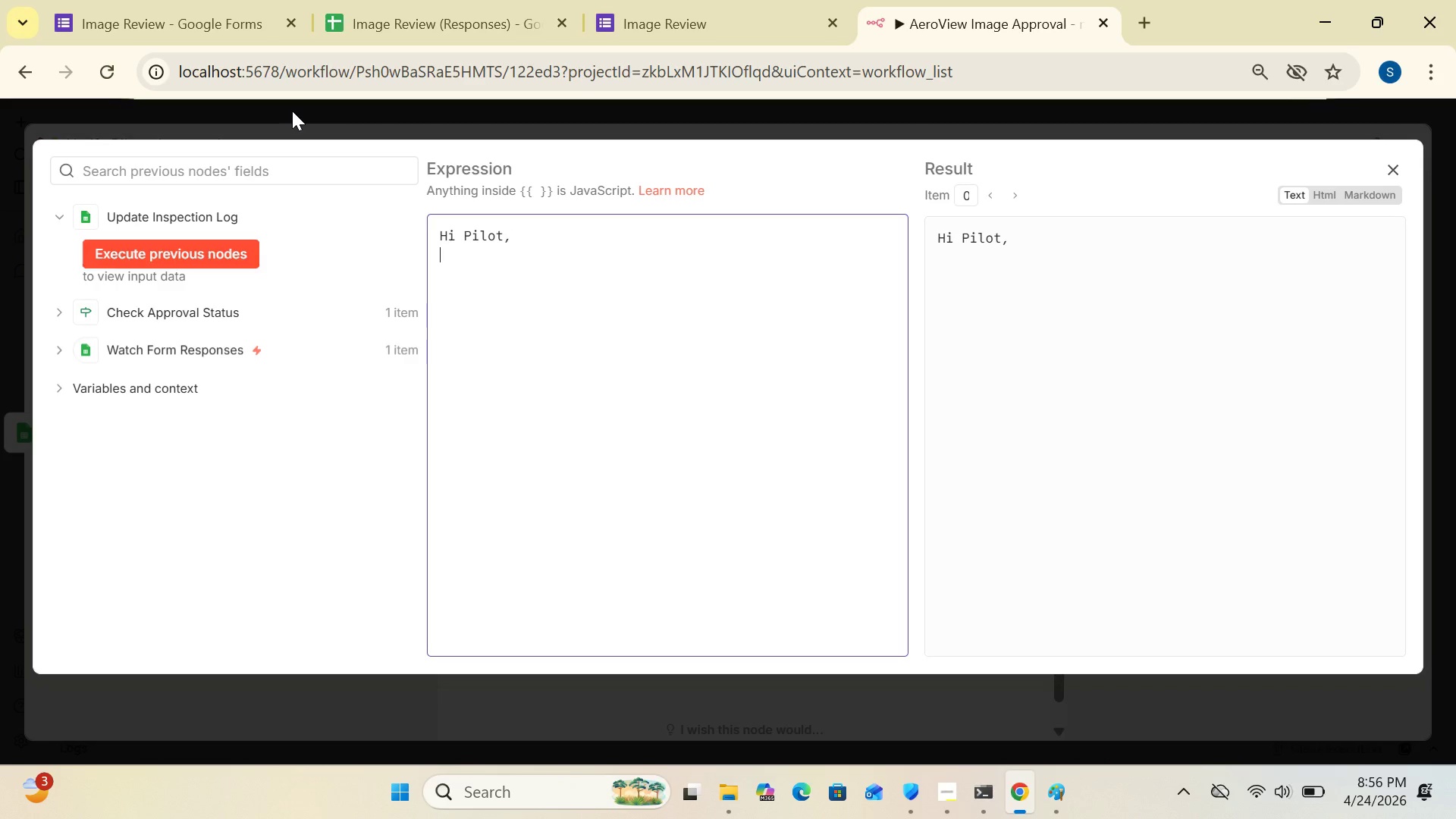 
key(Enter)
 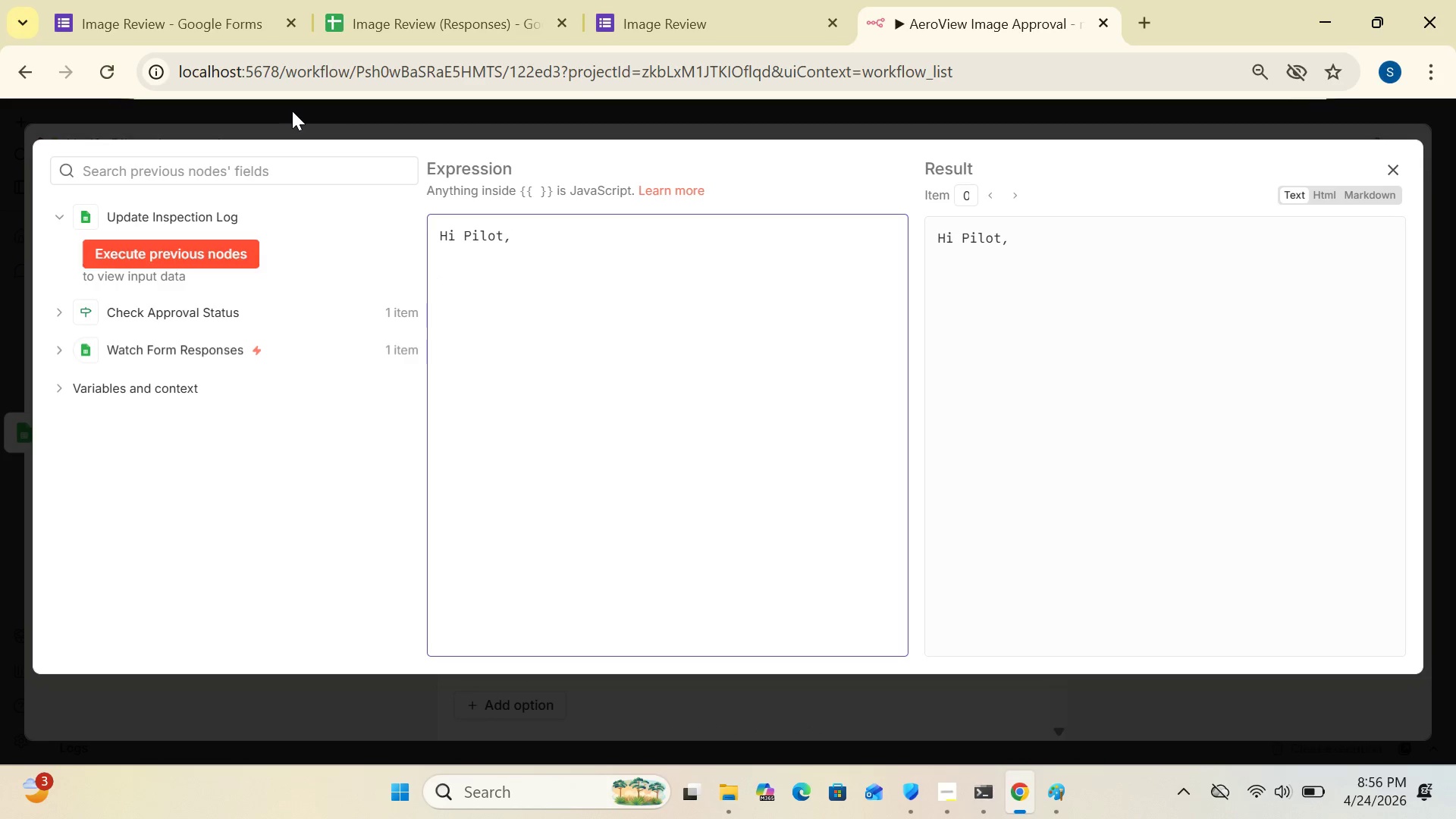 
type(Good news! Your image has been approved.)
 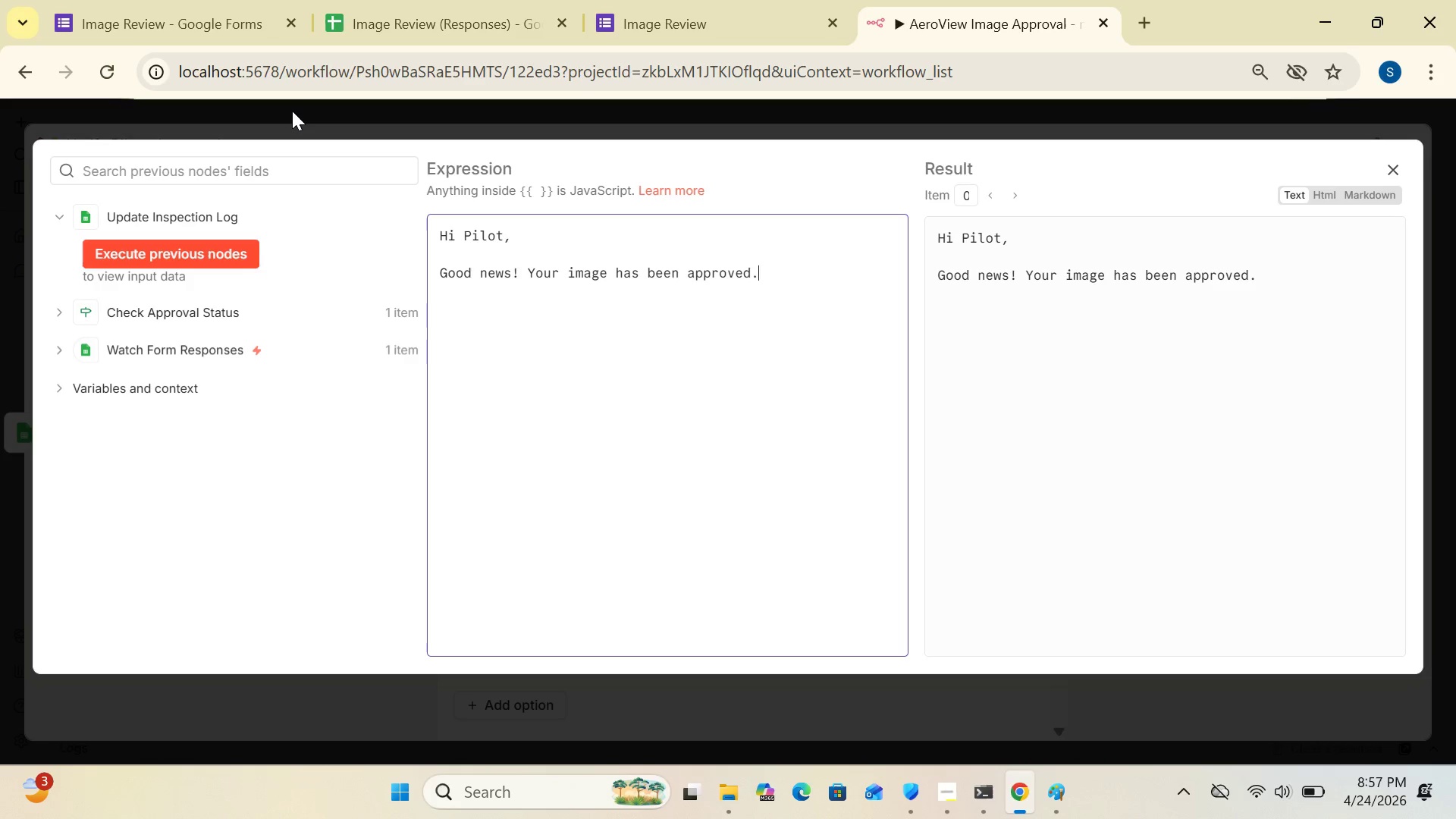 
key(Enter)
 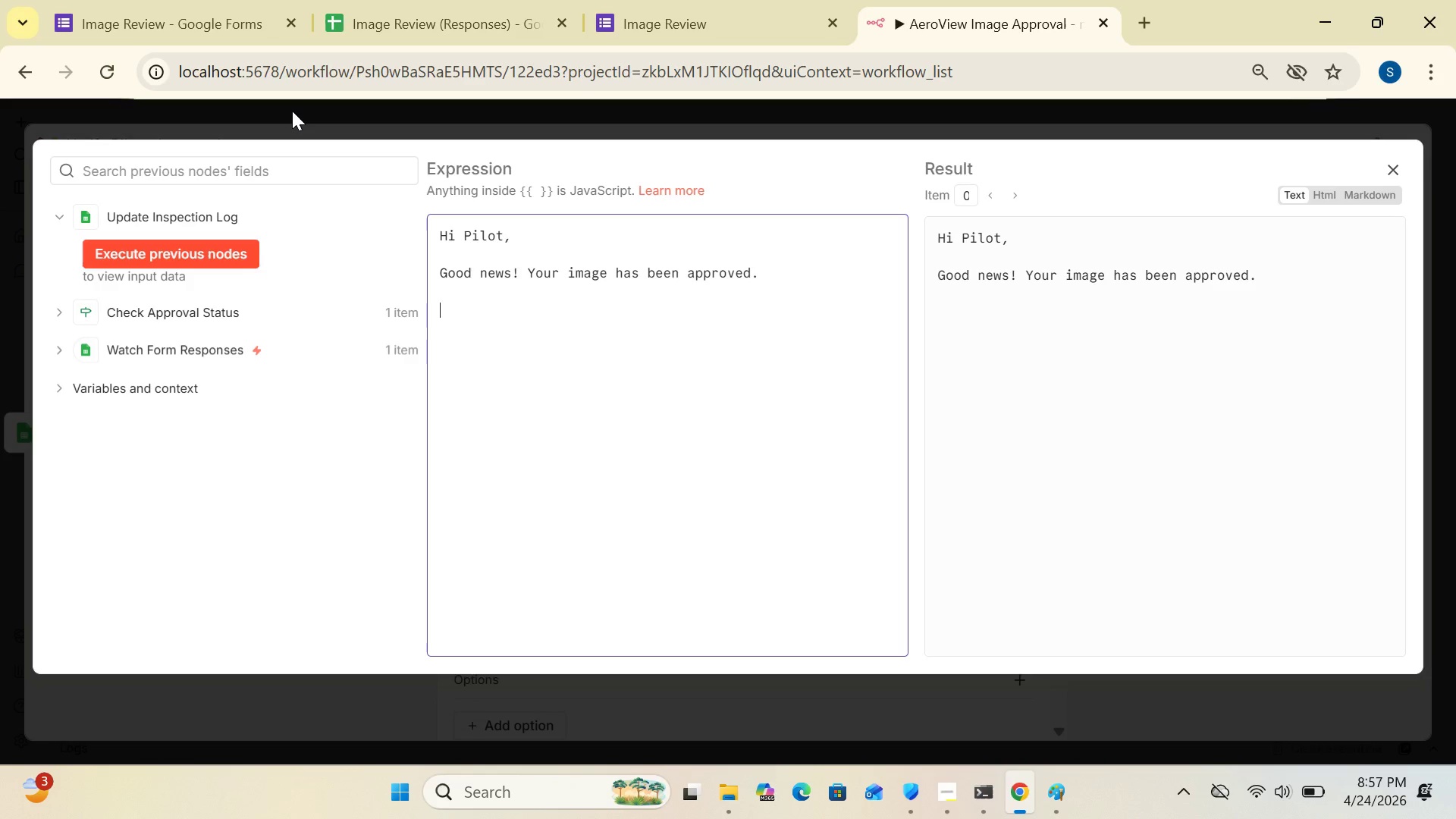 
key(Enter)
 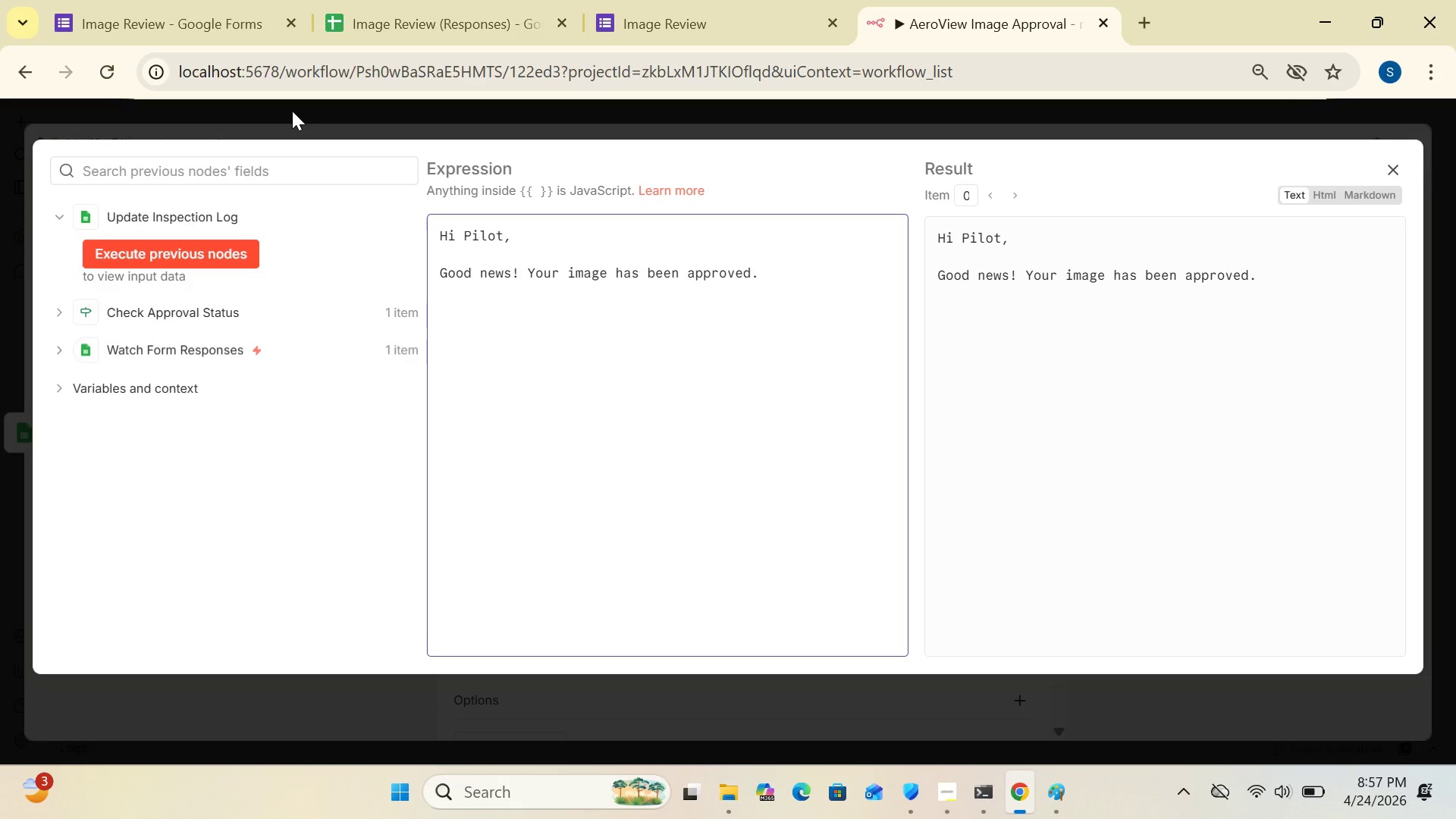 
wait(10.02)
 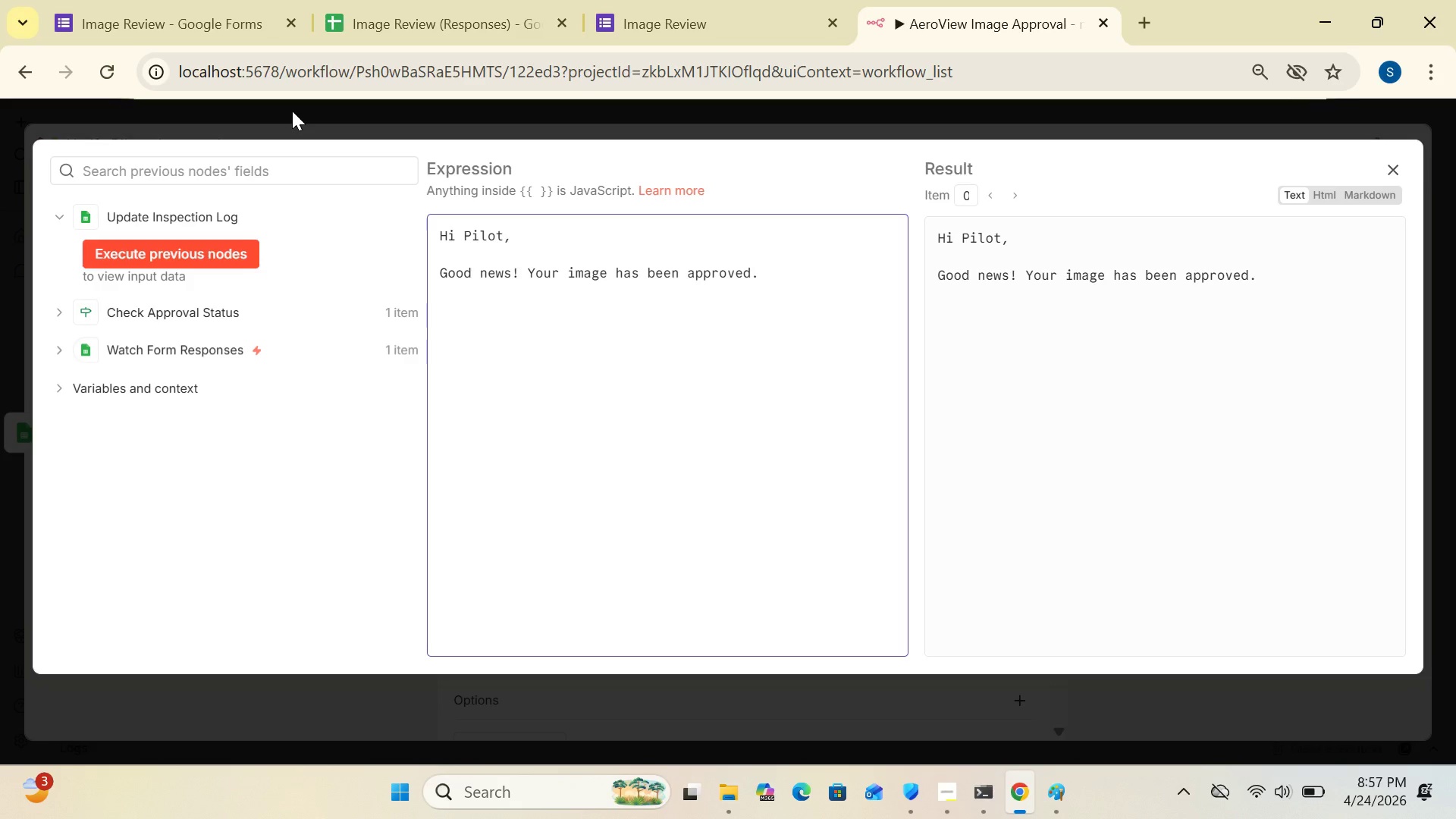 
type(Image ID: {{ $json["Image ID)
 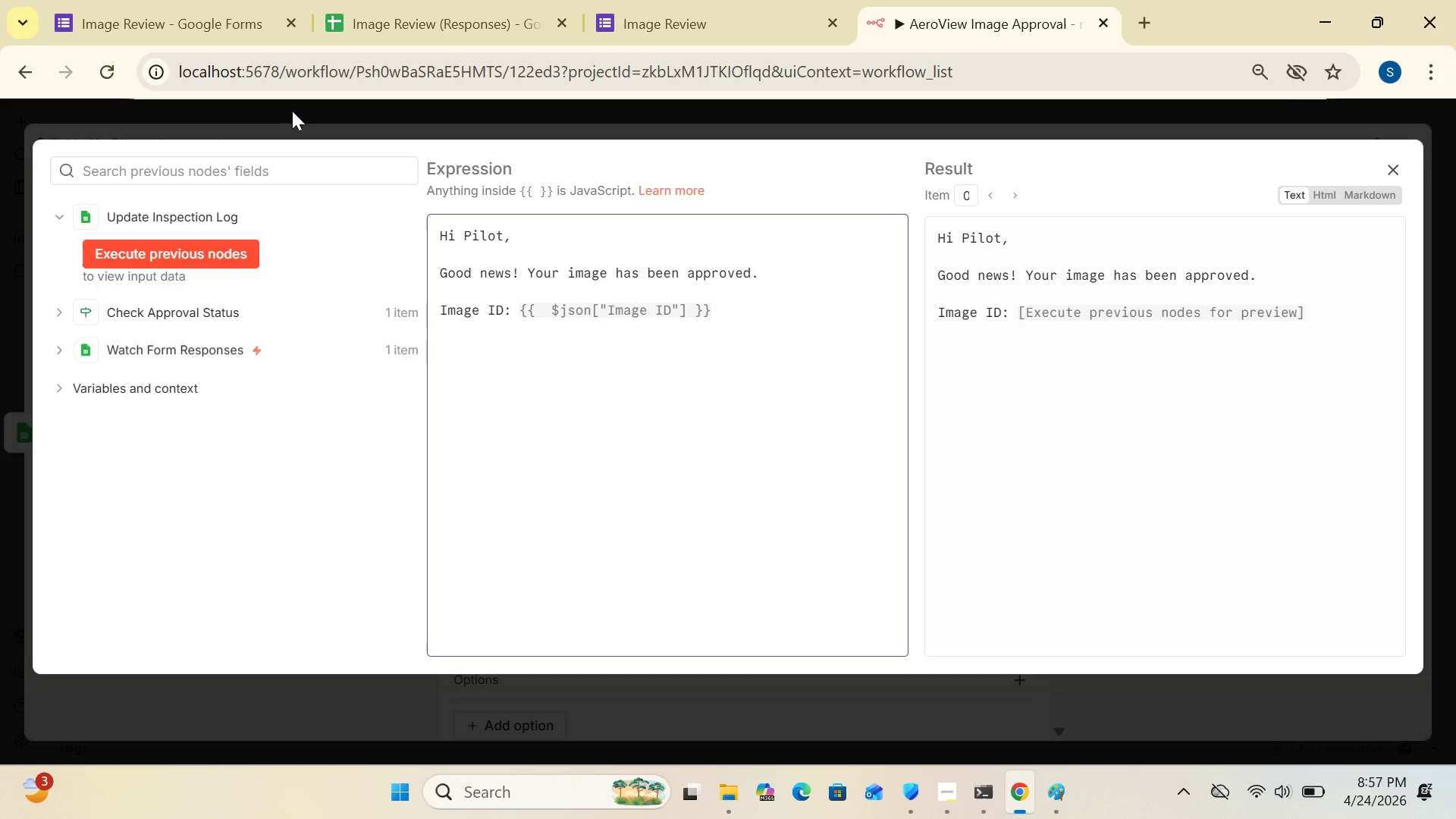 
left_click([716, 309])
 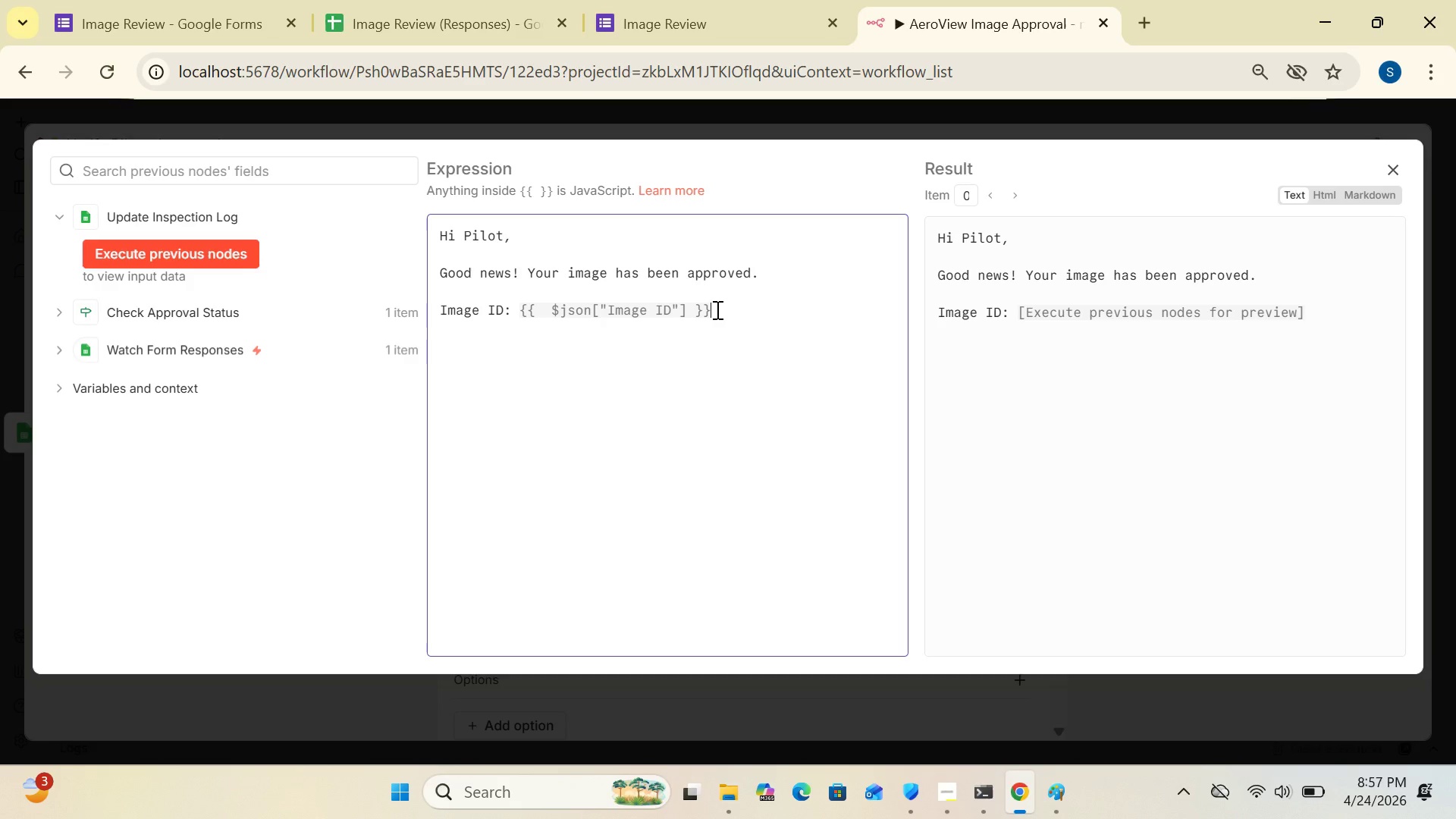 
key(Enter)
 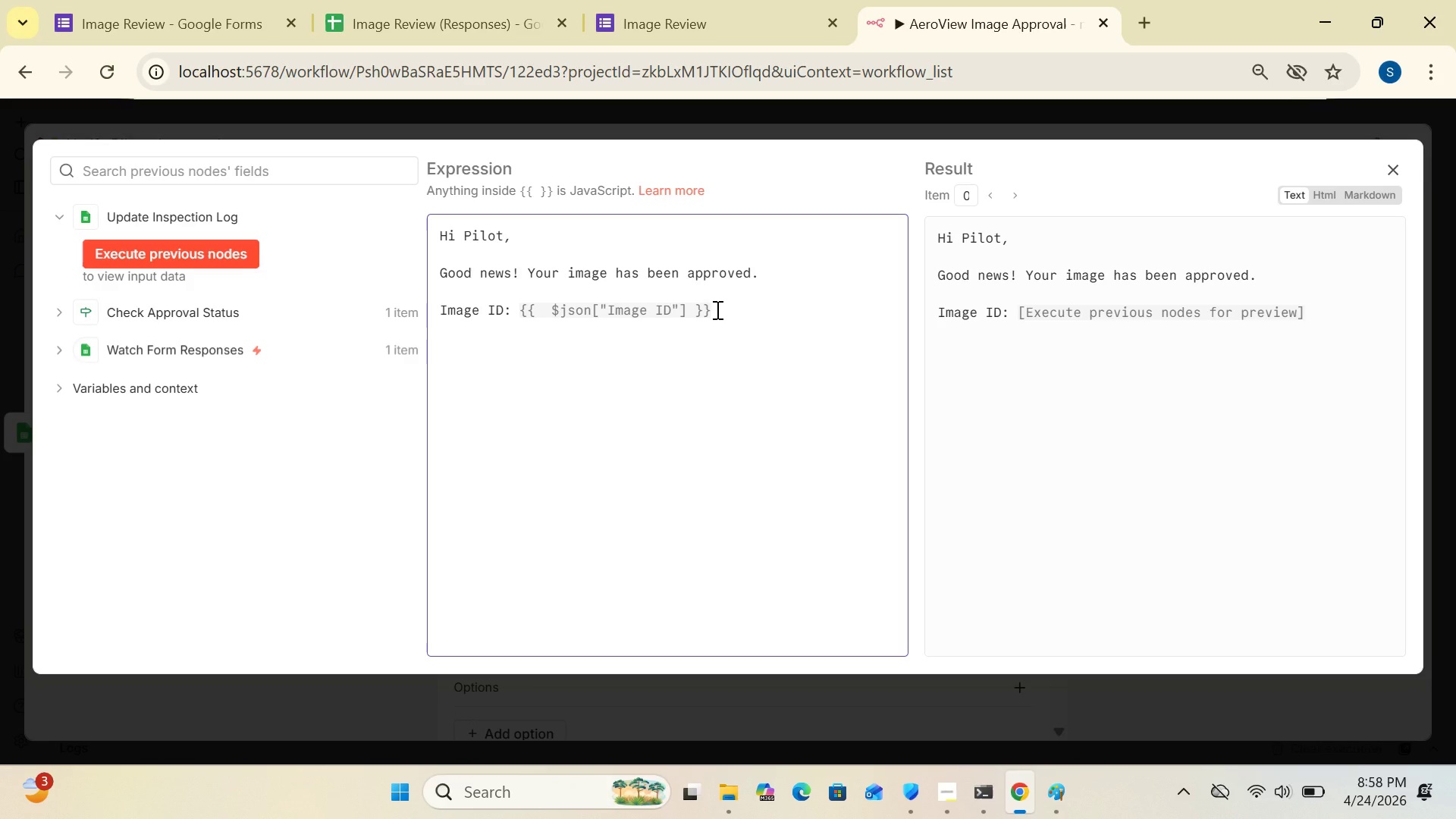 
type(Manager:{{)
 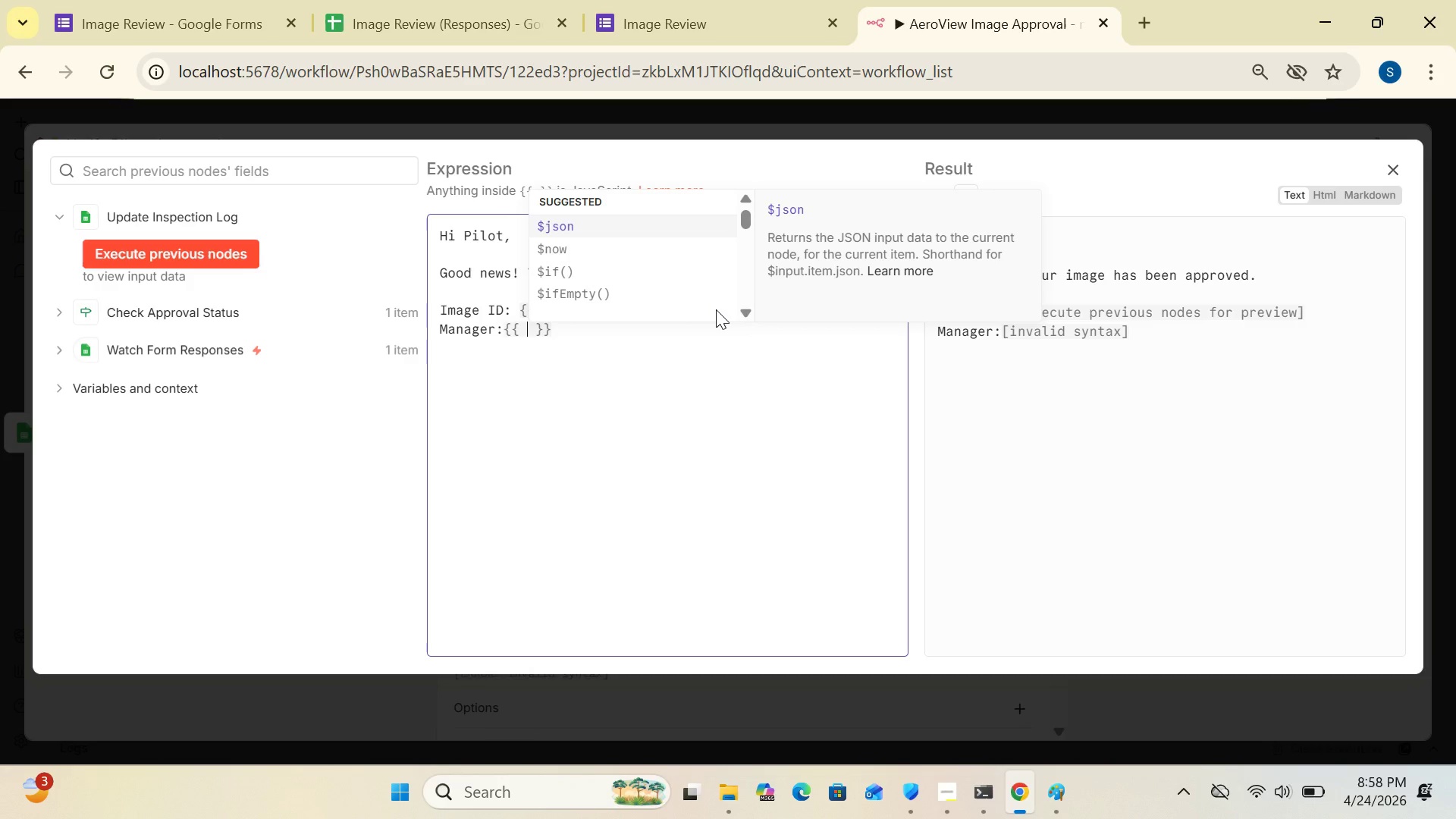 
key(Shift+4)
 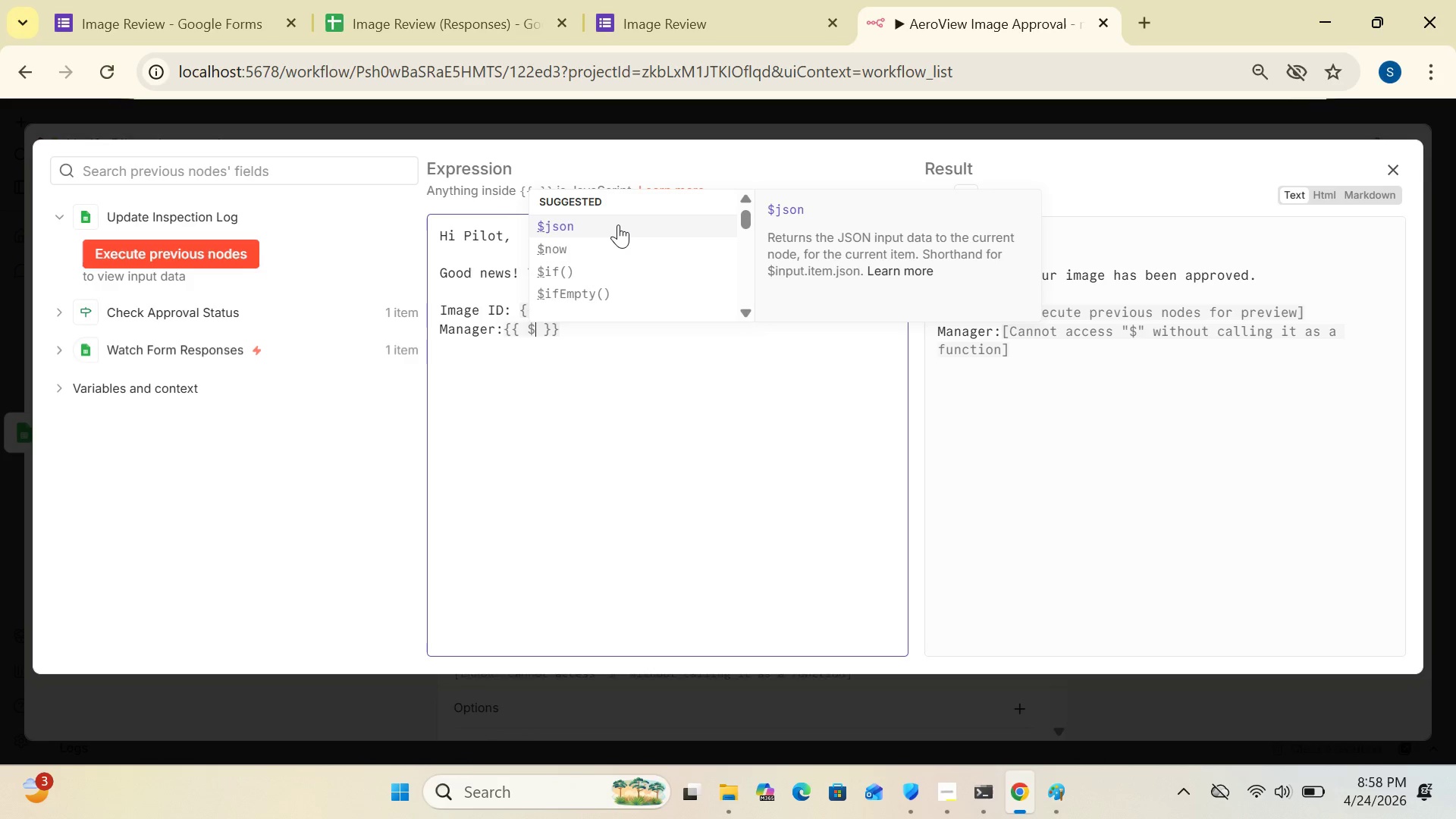 
left_click([614, 217])
 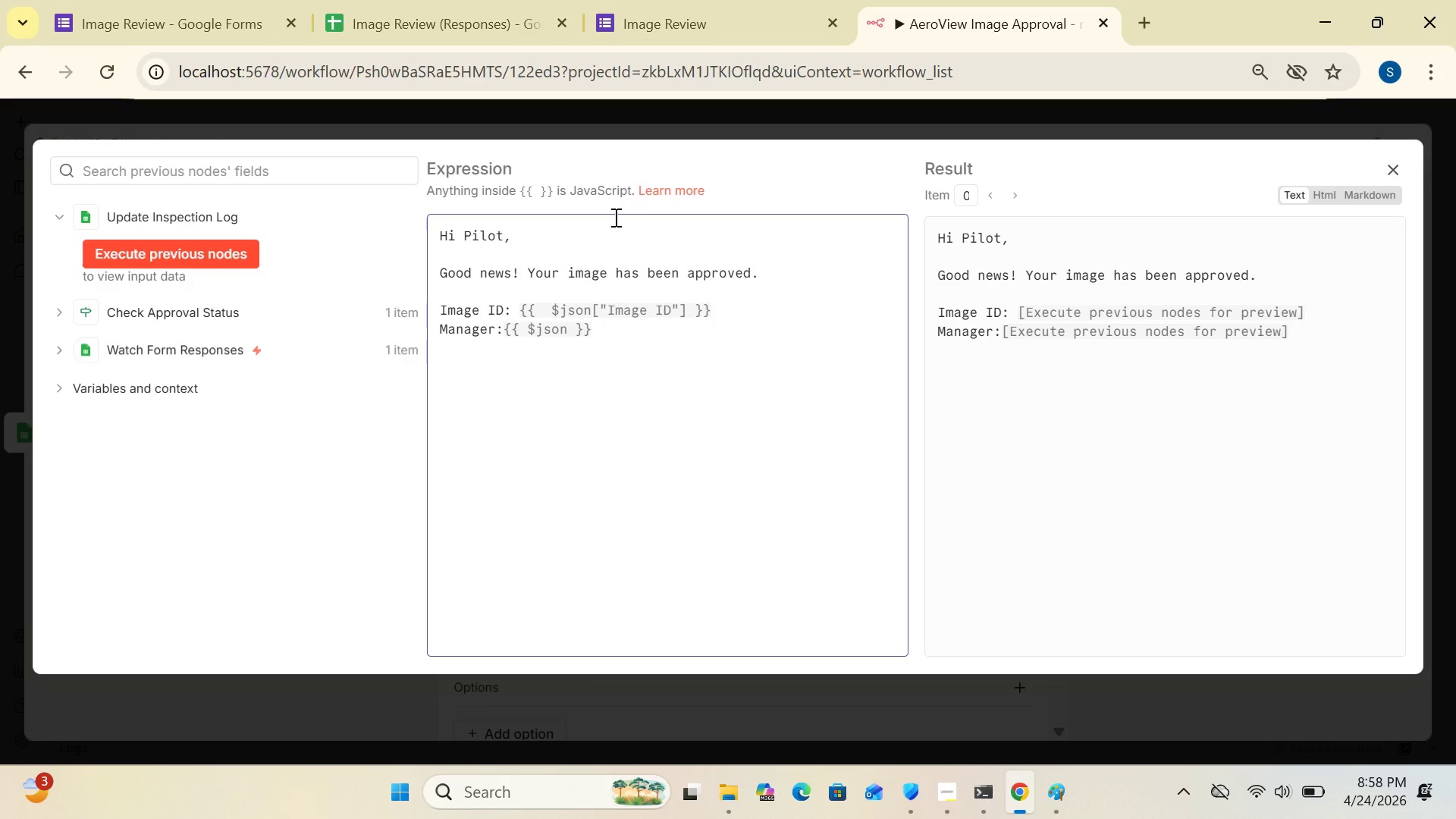 
type(["Site Manager Name)
 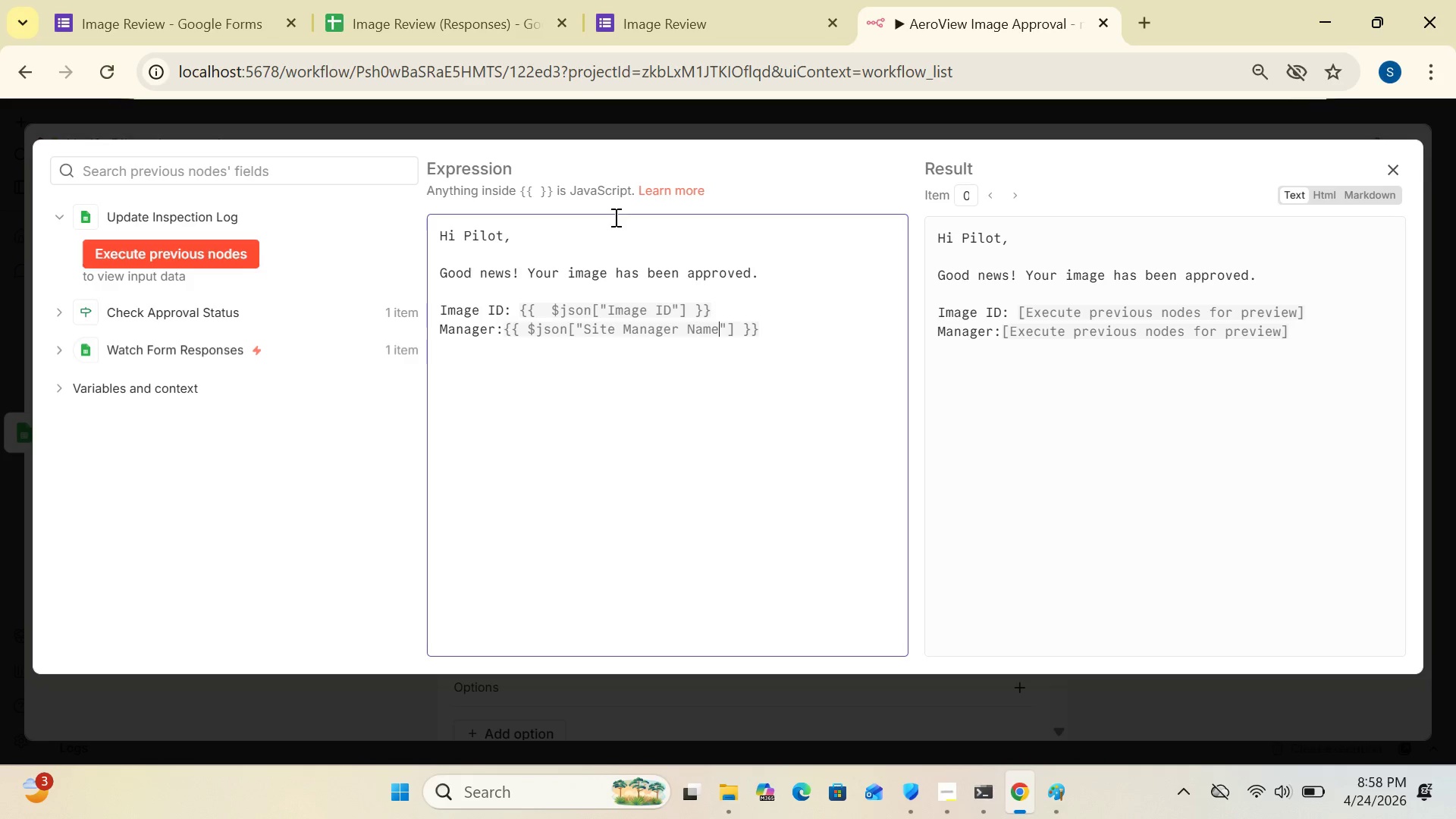 
left_click([792, 335])
 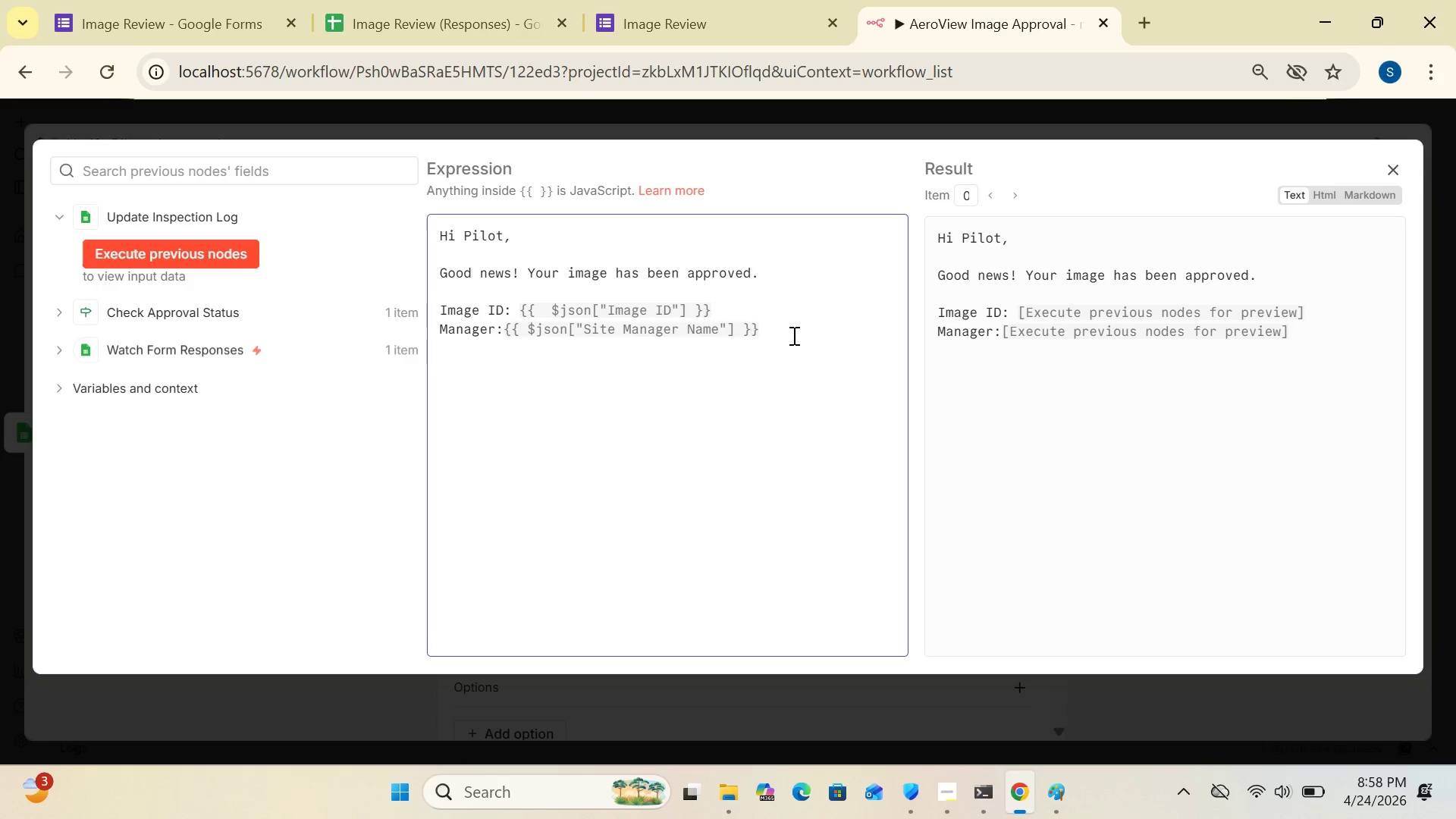 
key(Enter)
 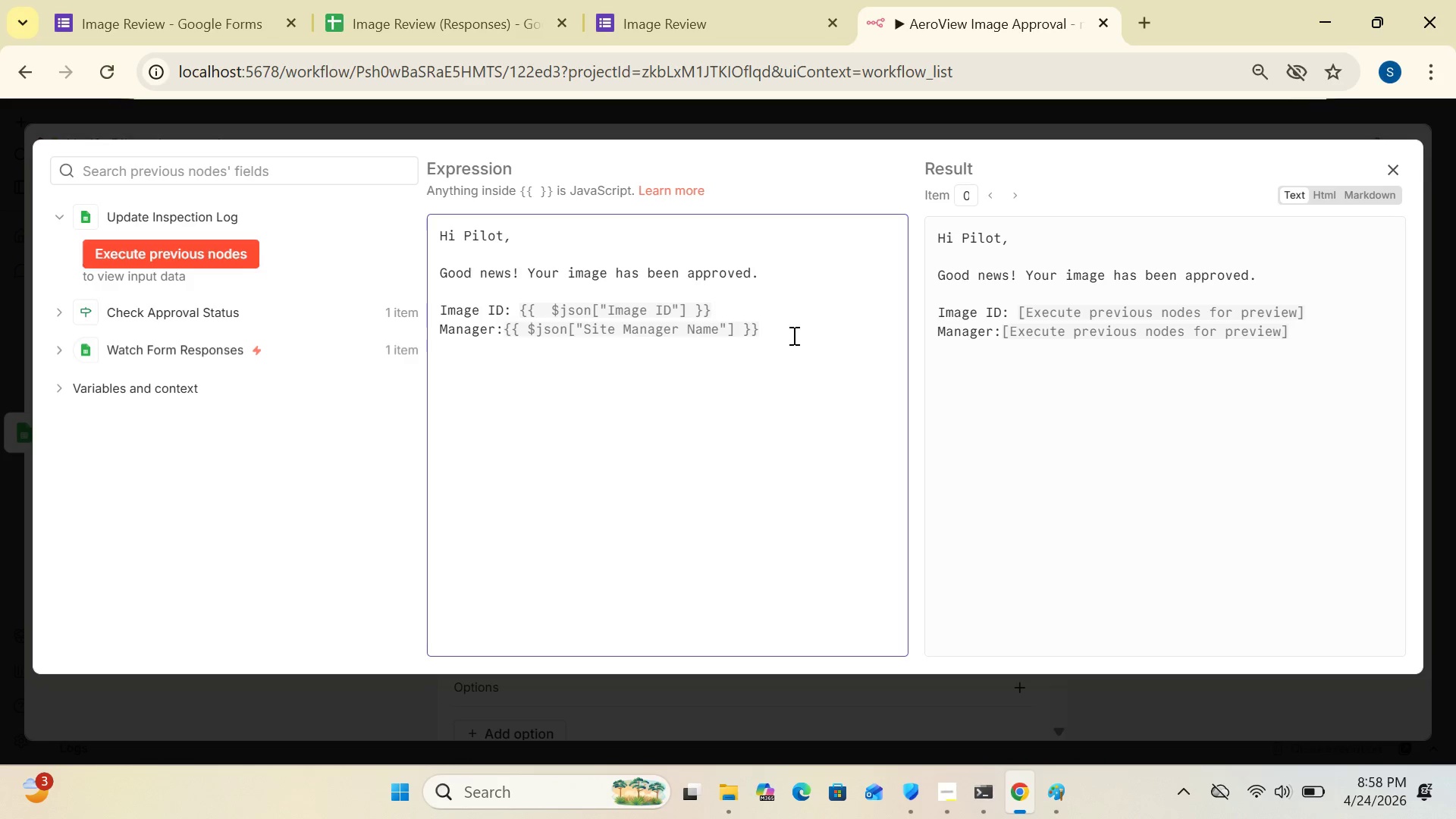 
type(Notes: {{$json["Manager Notes)
 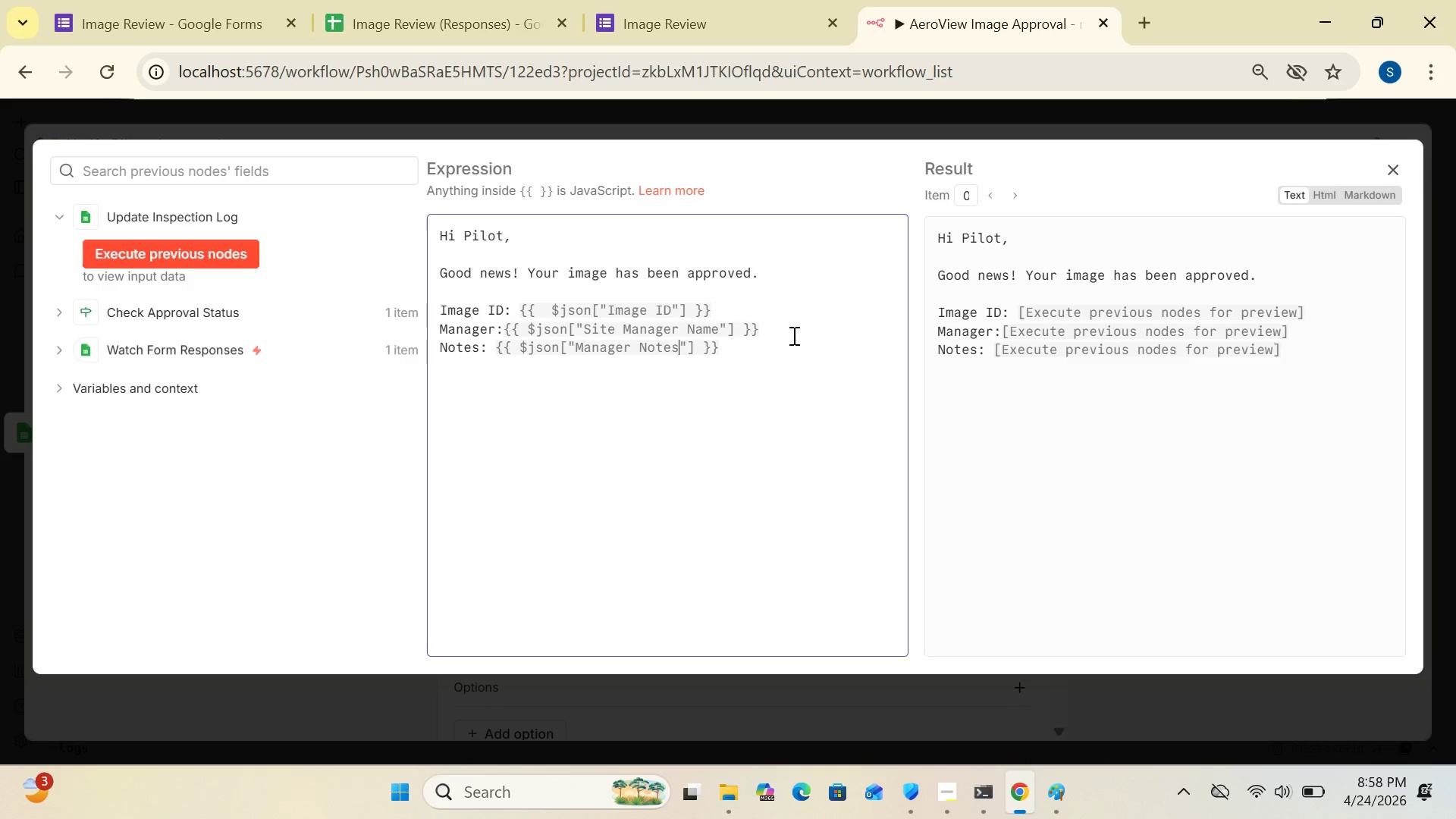 
left_click([743, 351])
 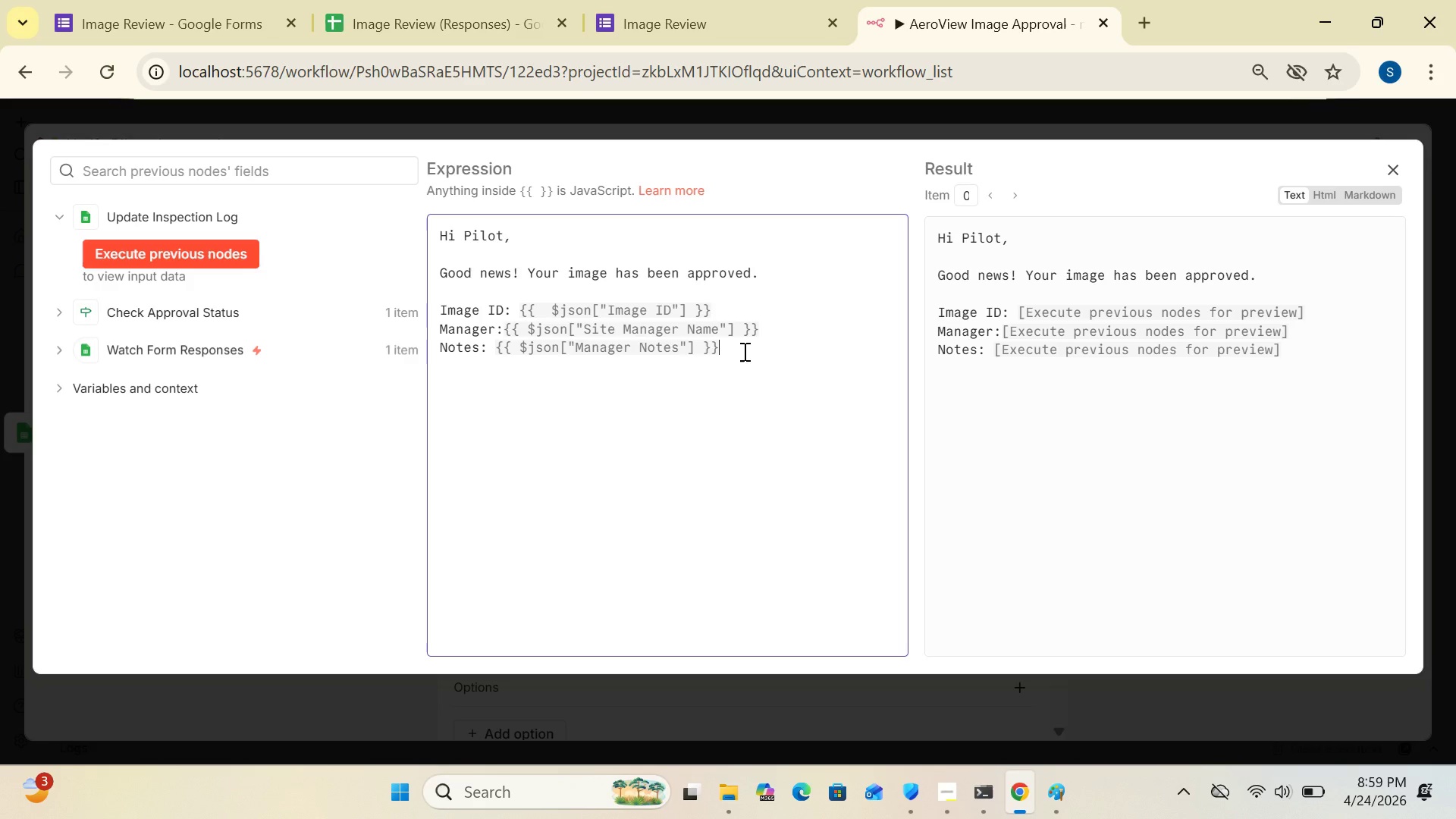 
key(Enter)
 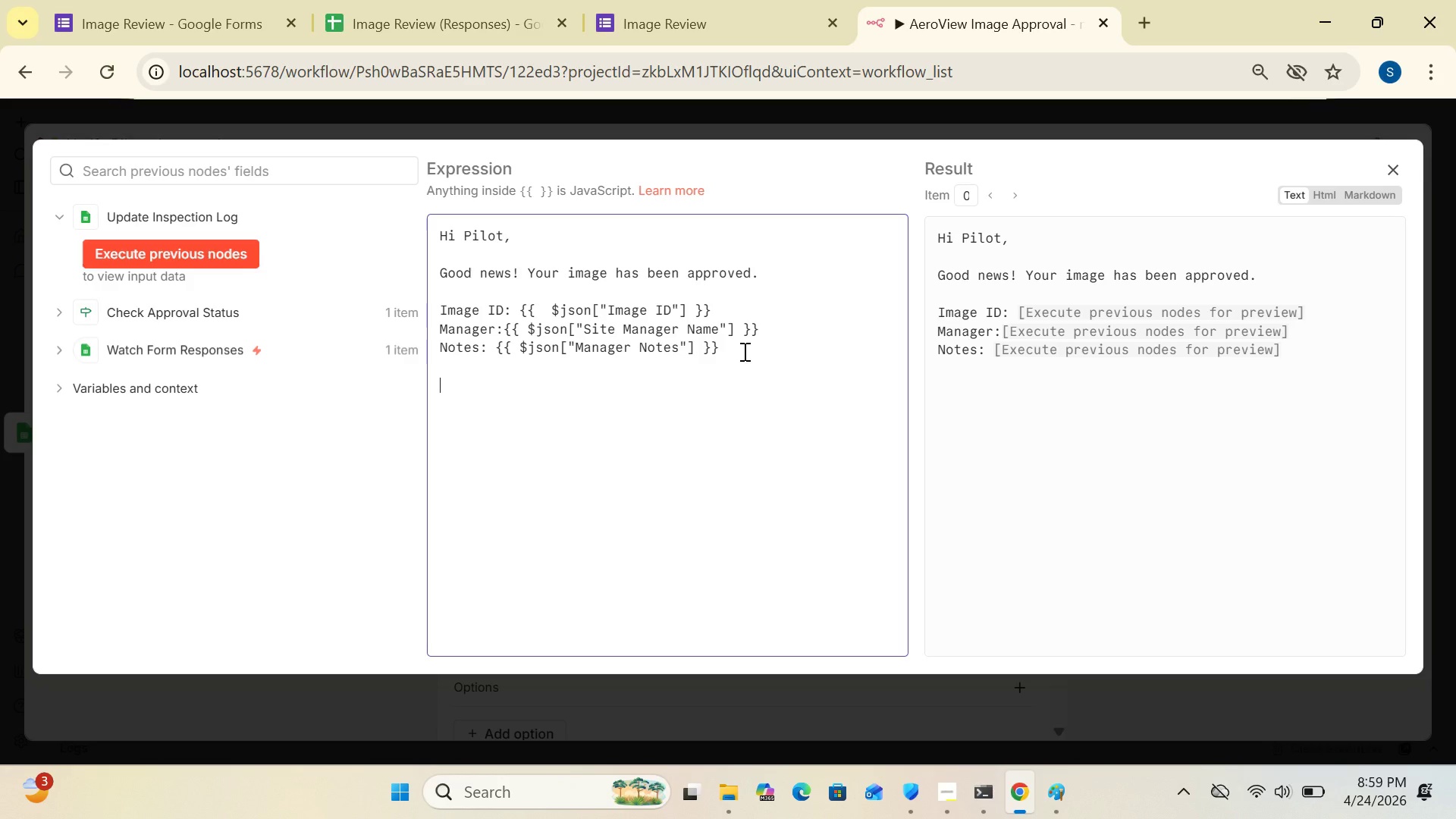 
key(Enter)
 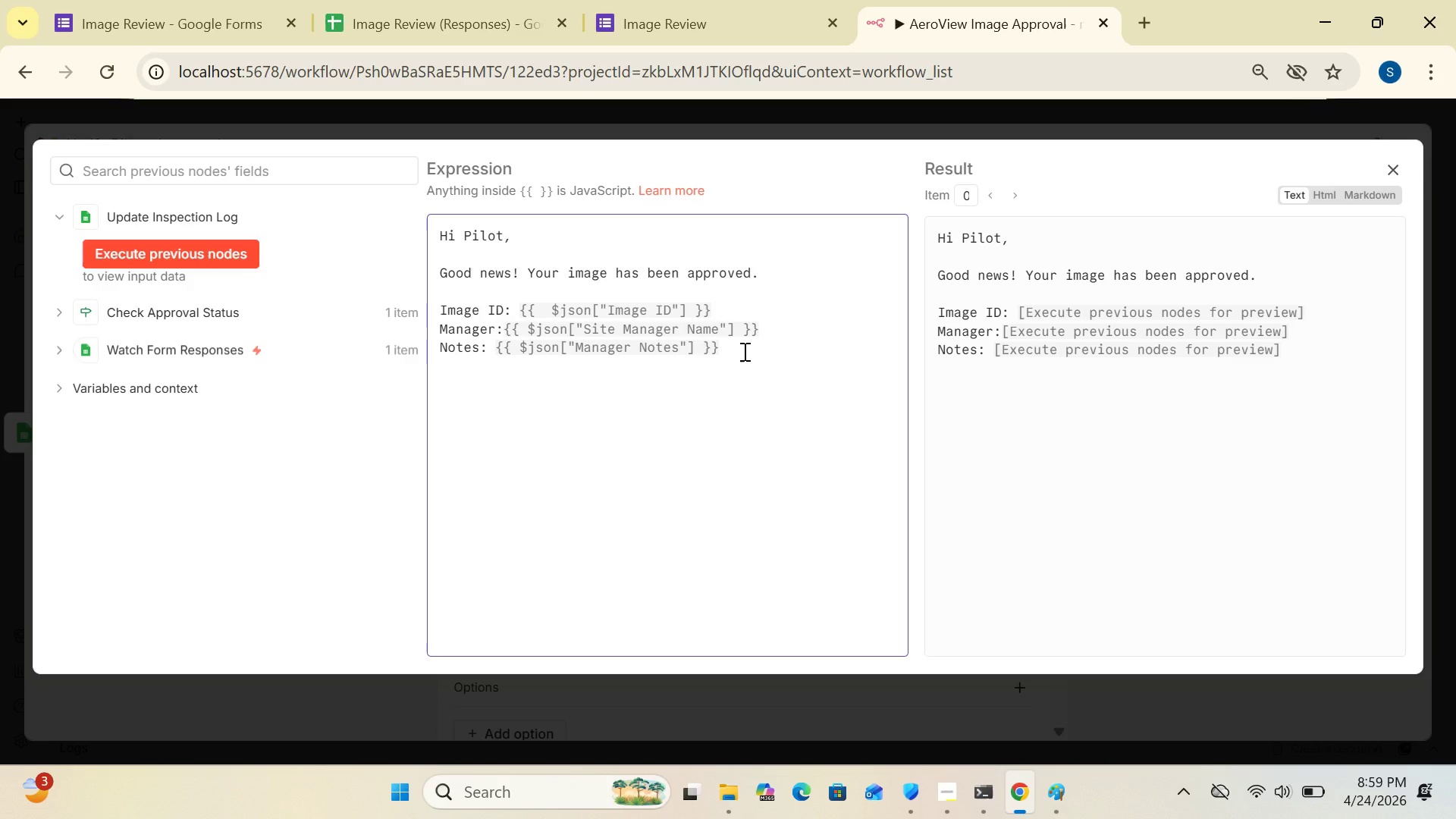 
type(You are clear to pack up your gear )
 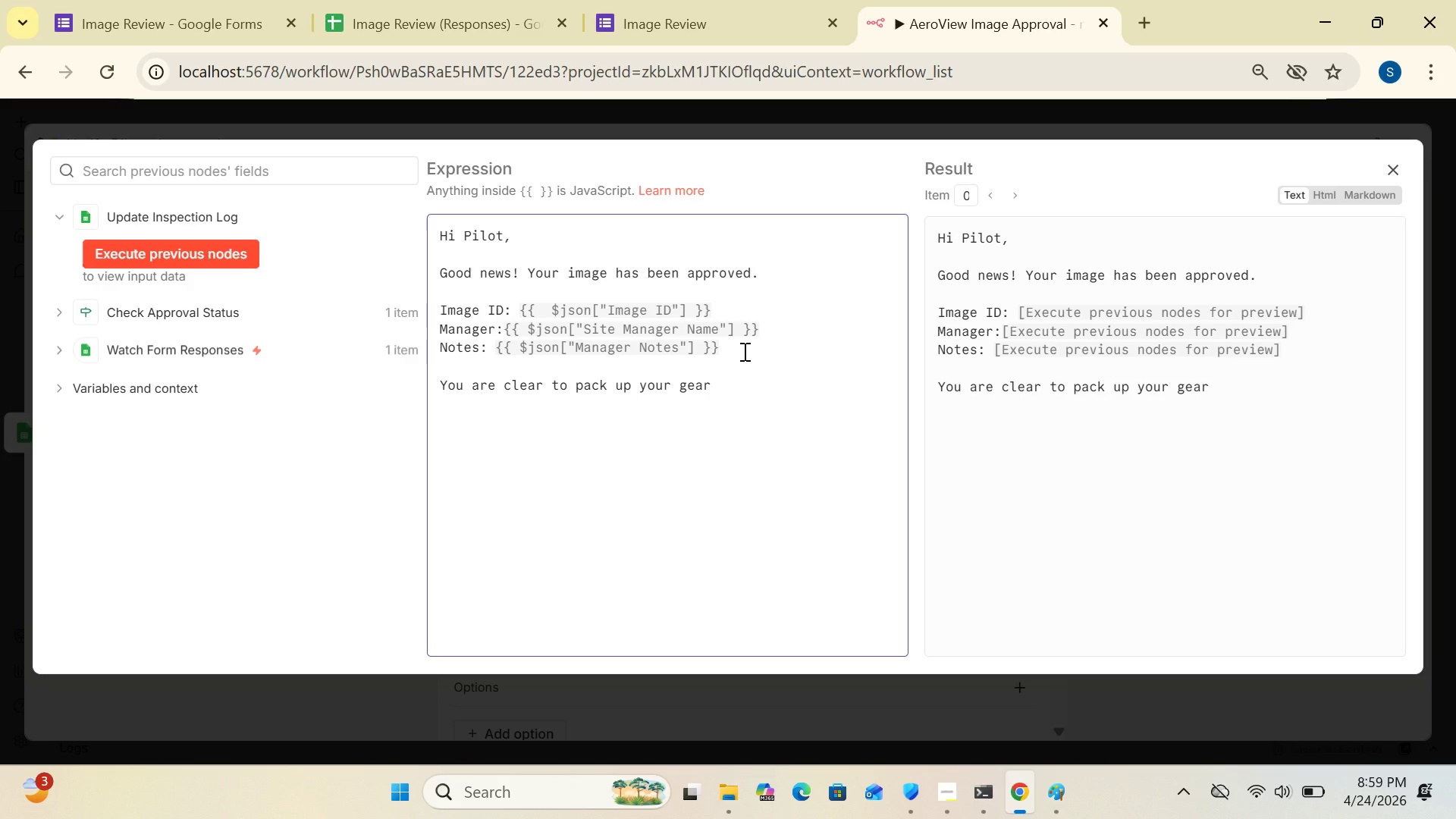 
key(Enter)
 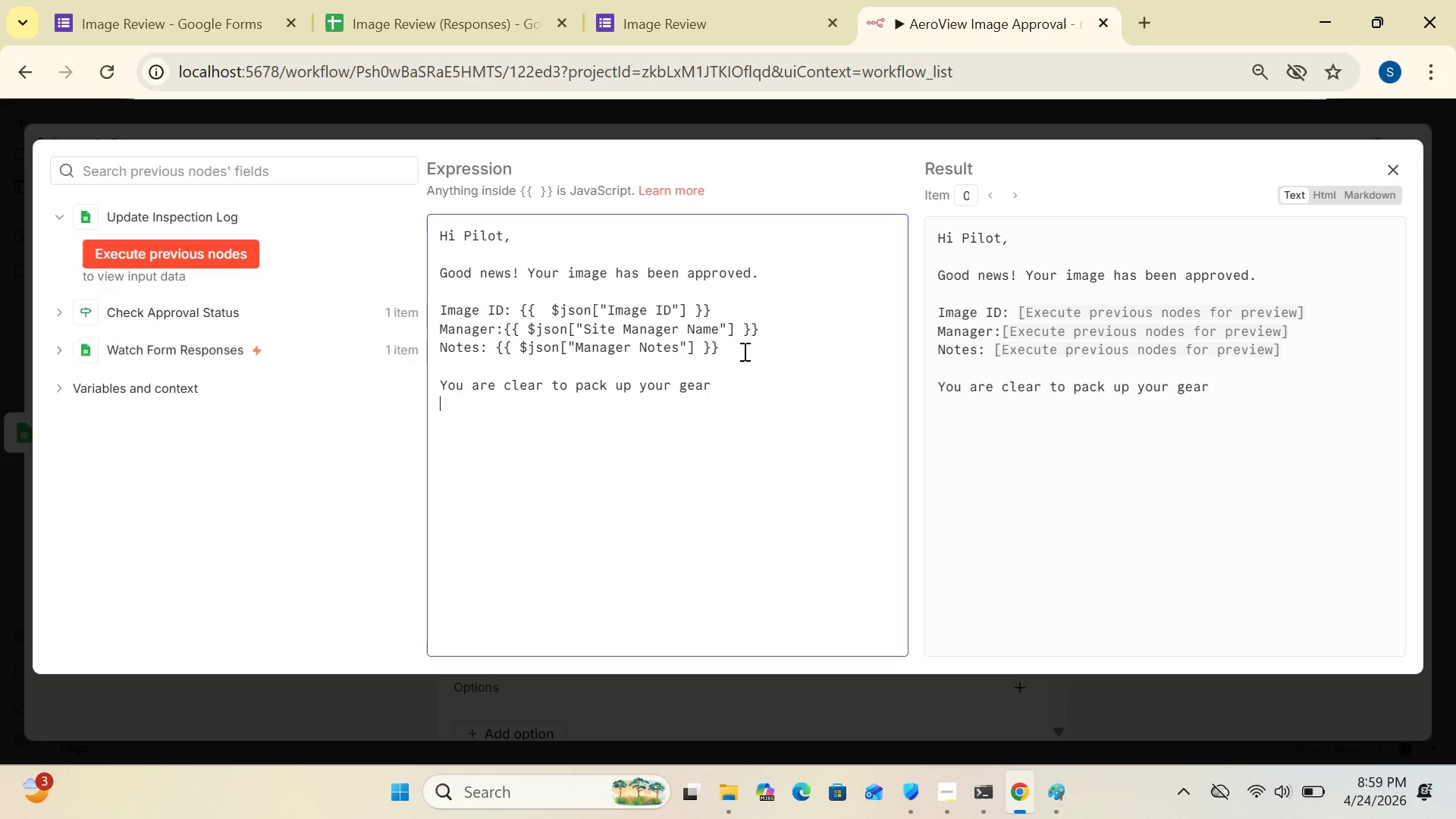 
key(Enter)
 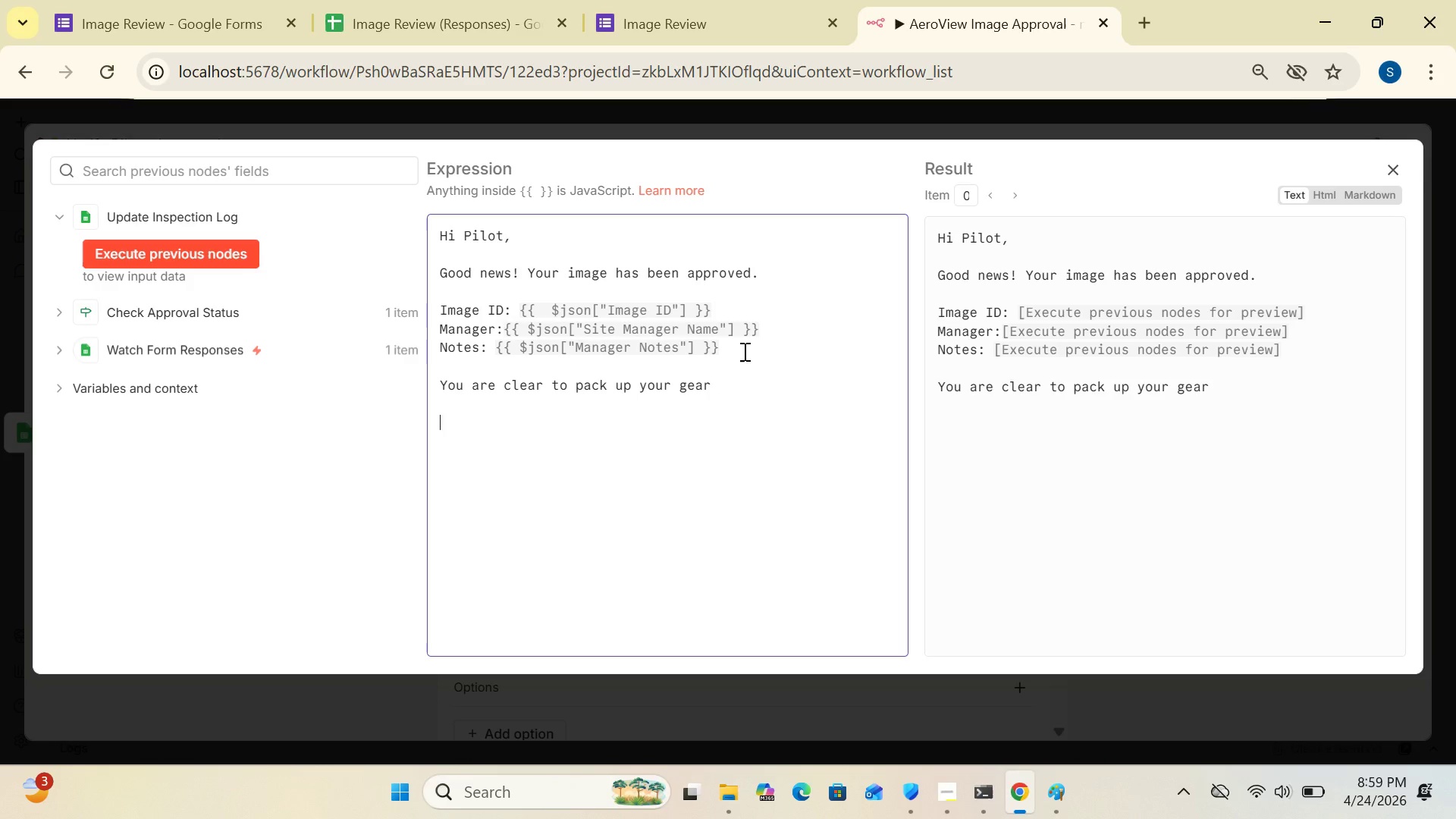 
type(Regards,)
 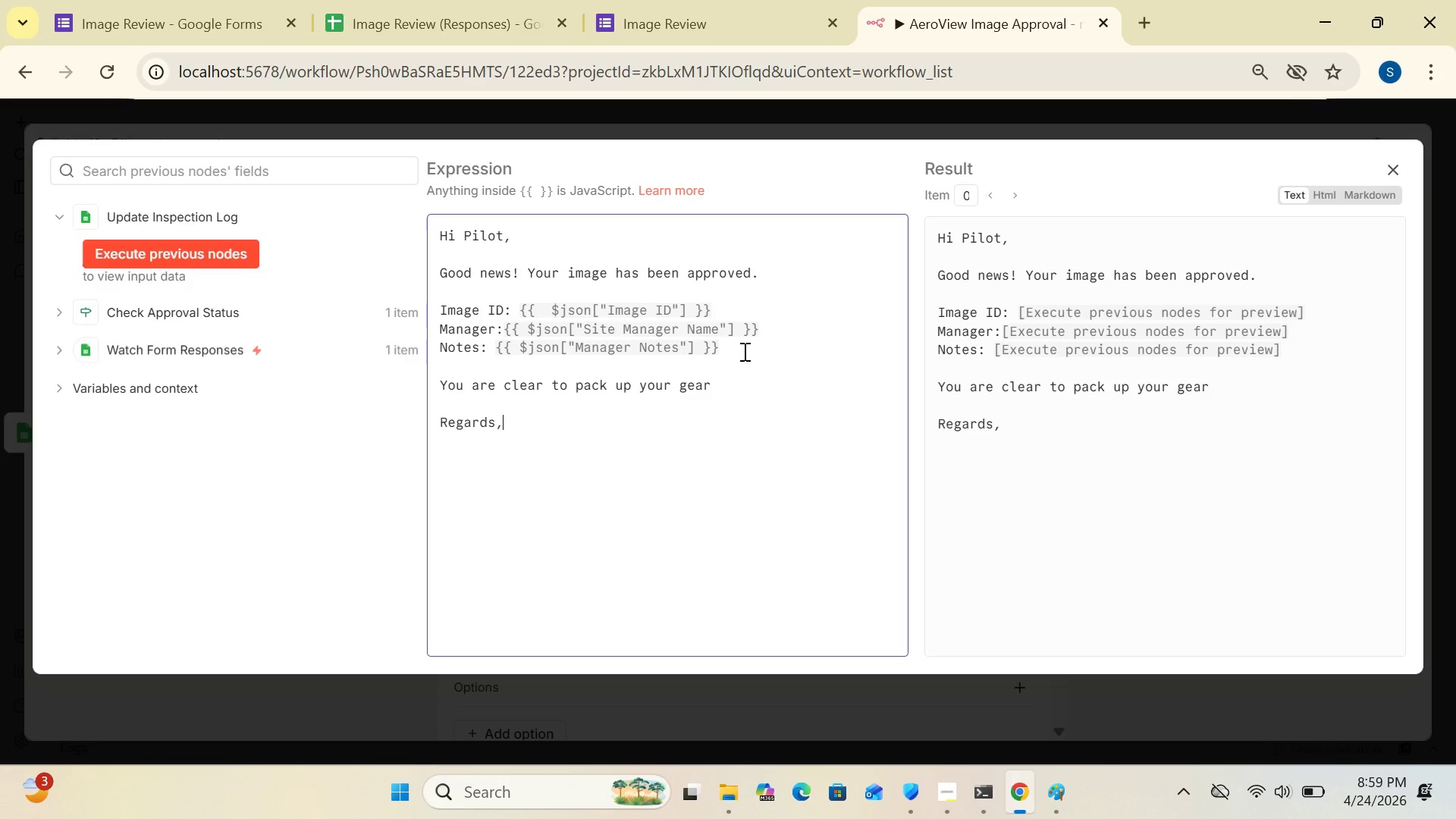 
key(Enter)
 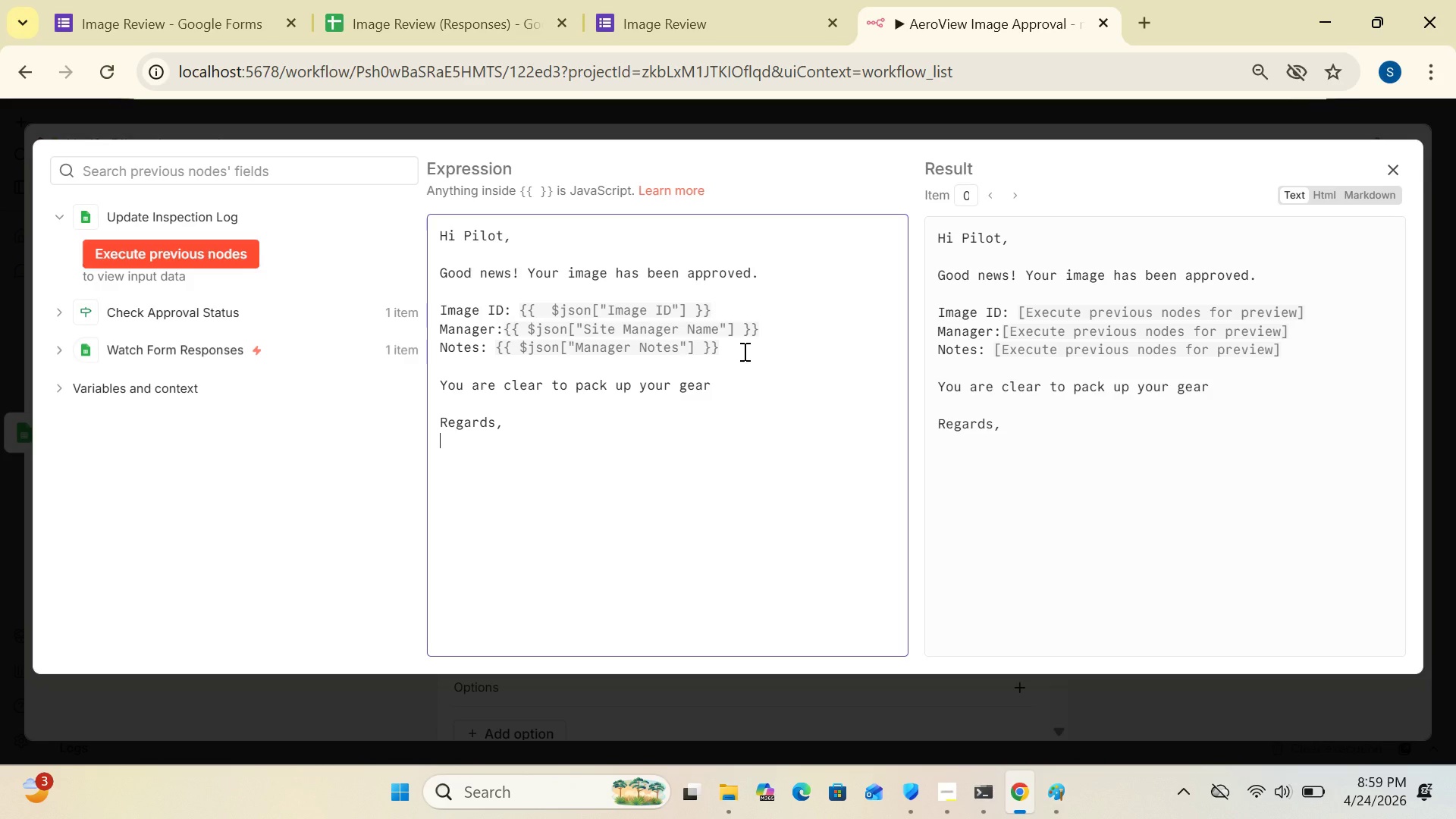 
type(AeroView System)
 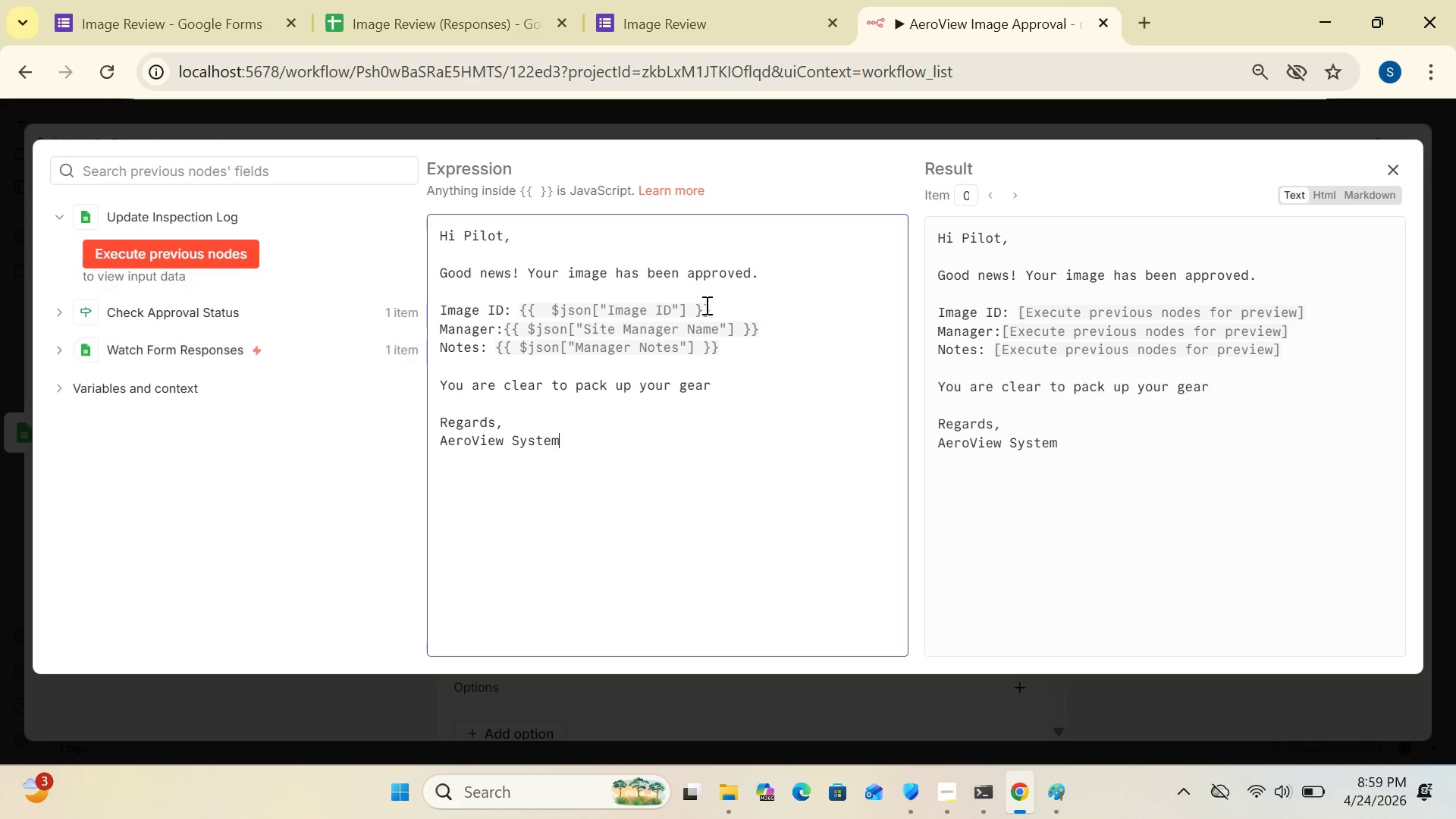 
wait(13.58)
 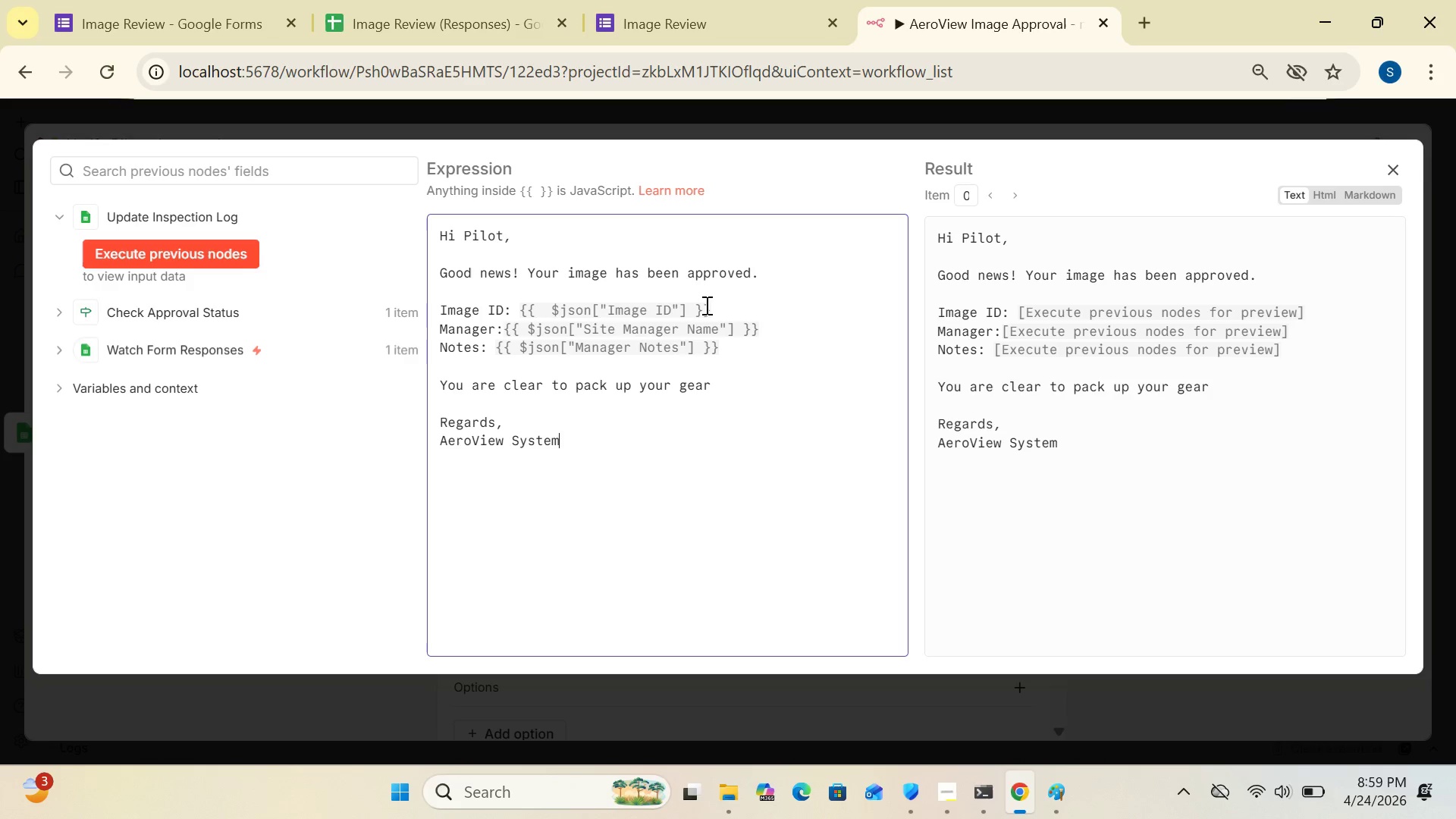 
left_click([1396, 168])
 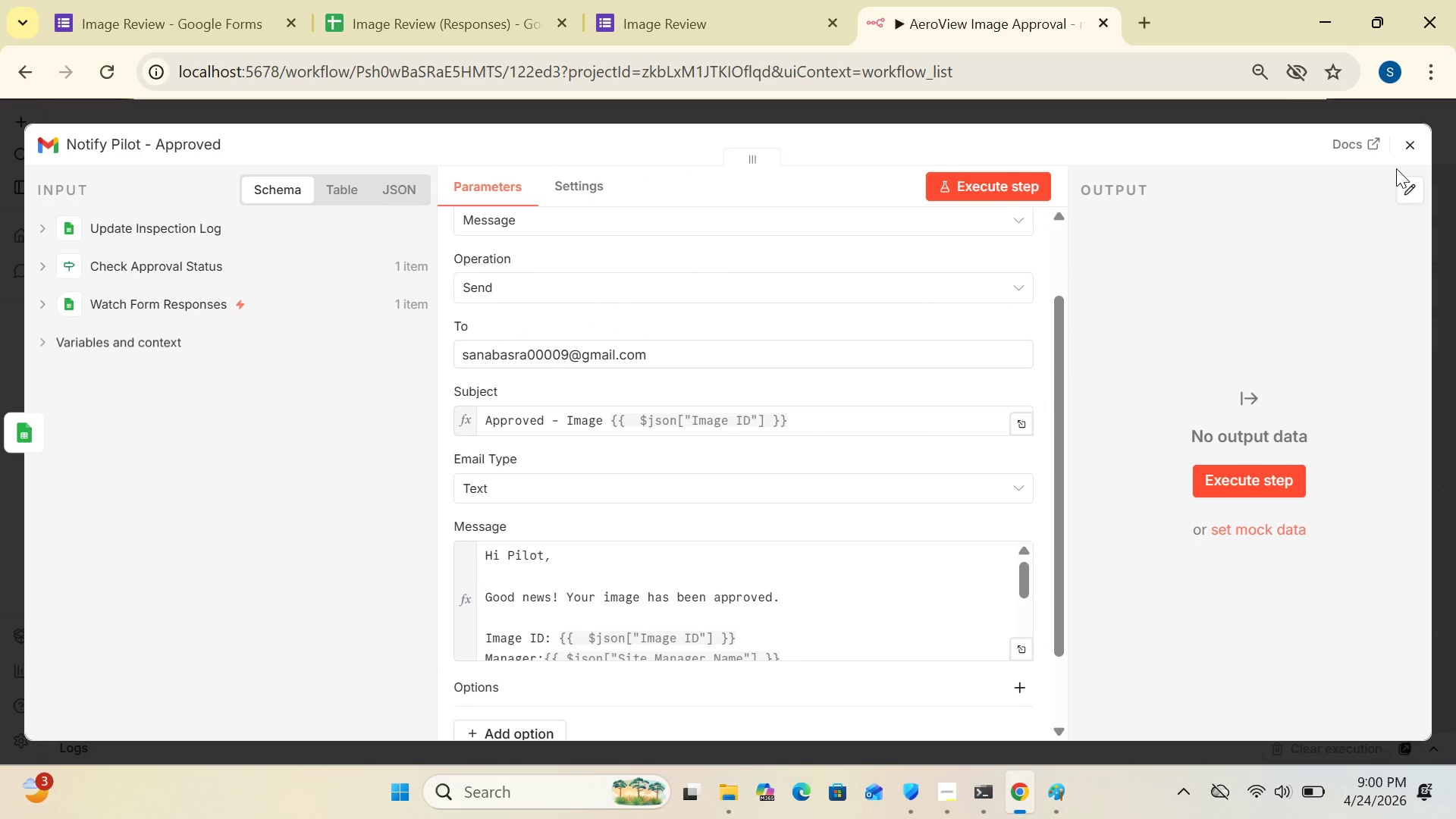 
wait(22.75)
 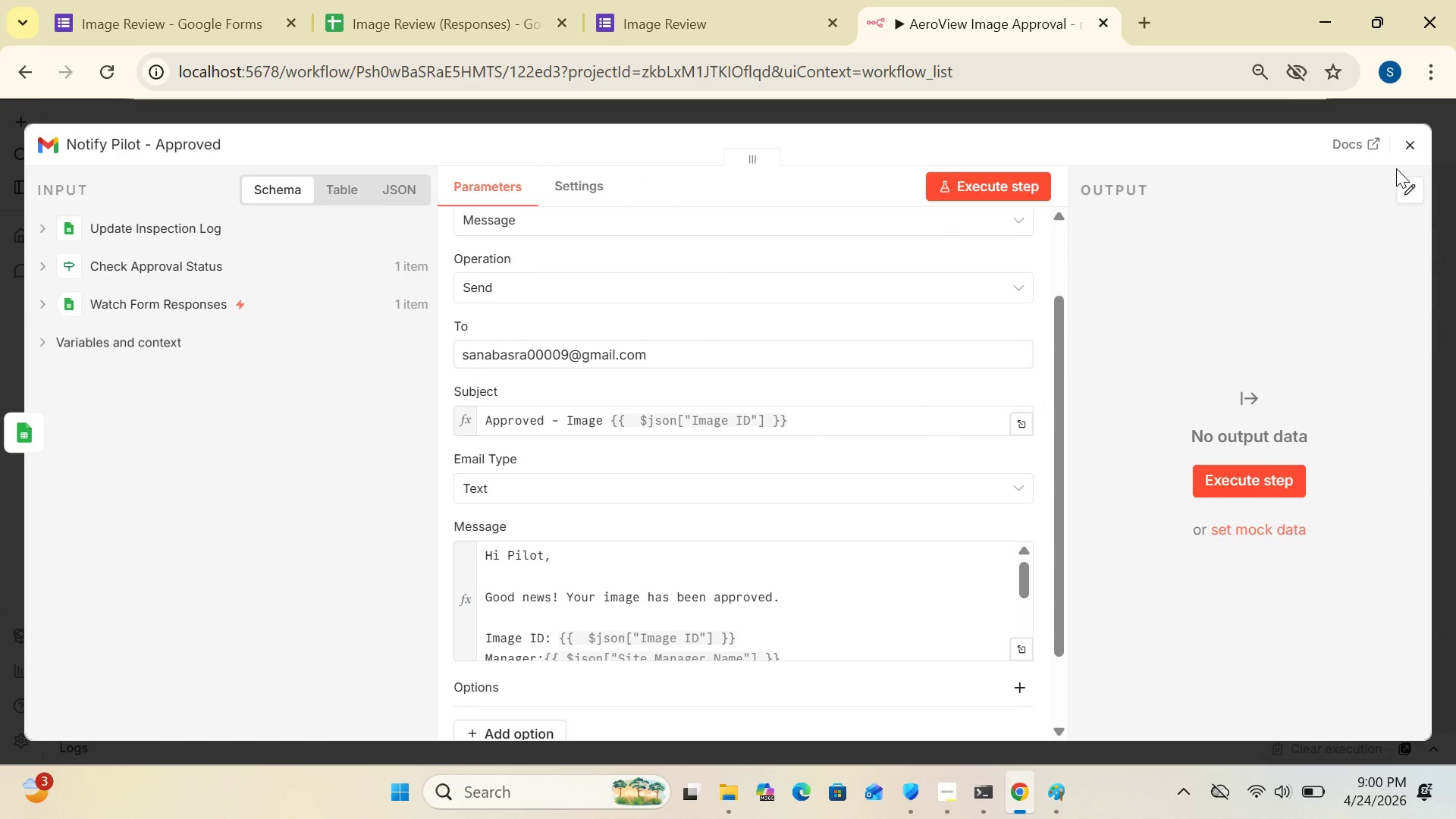 
left_click([953, 804])